 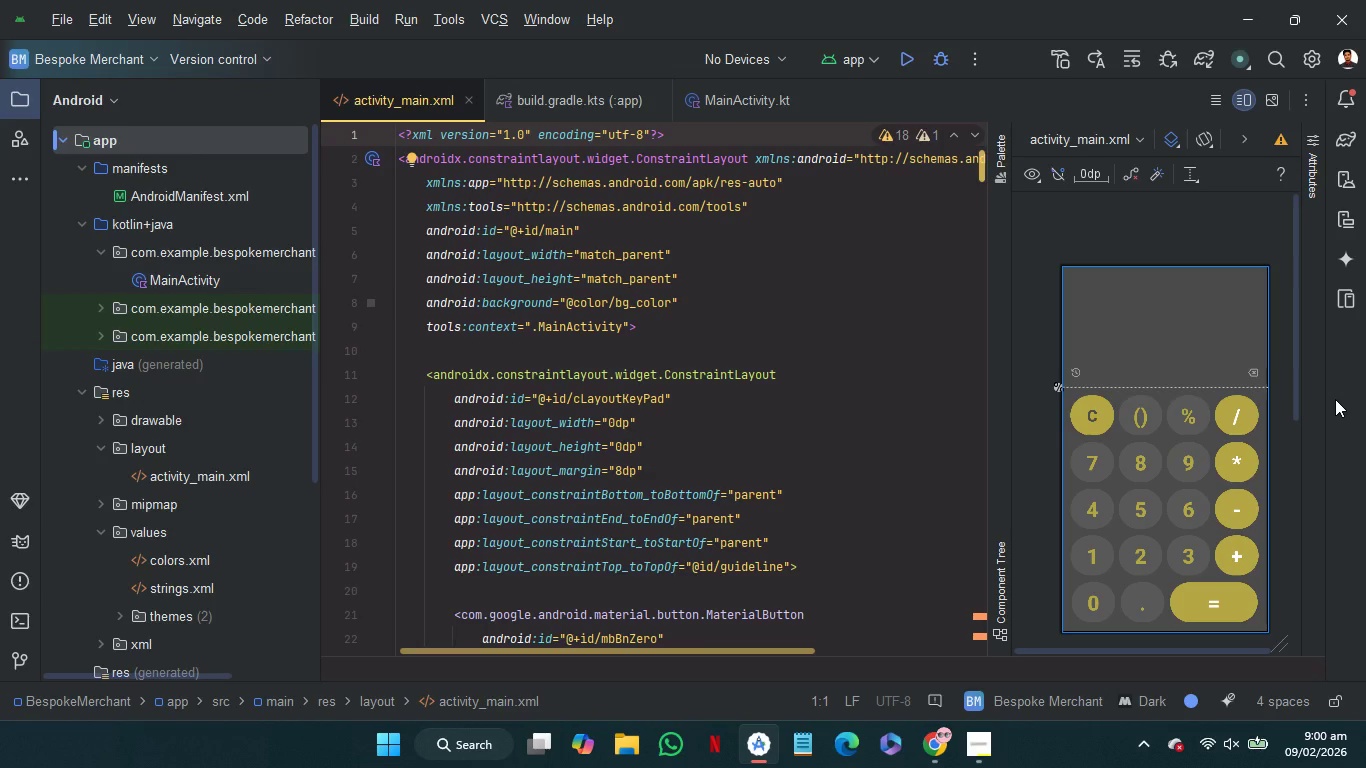 
scroll: coordinate [773, 450], scroll_direction: down, amount: 119.0
 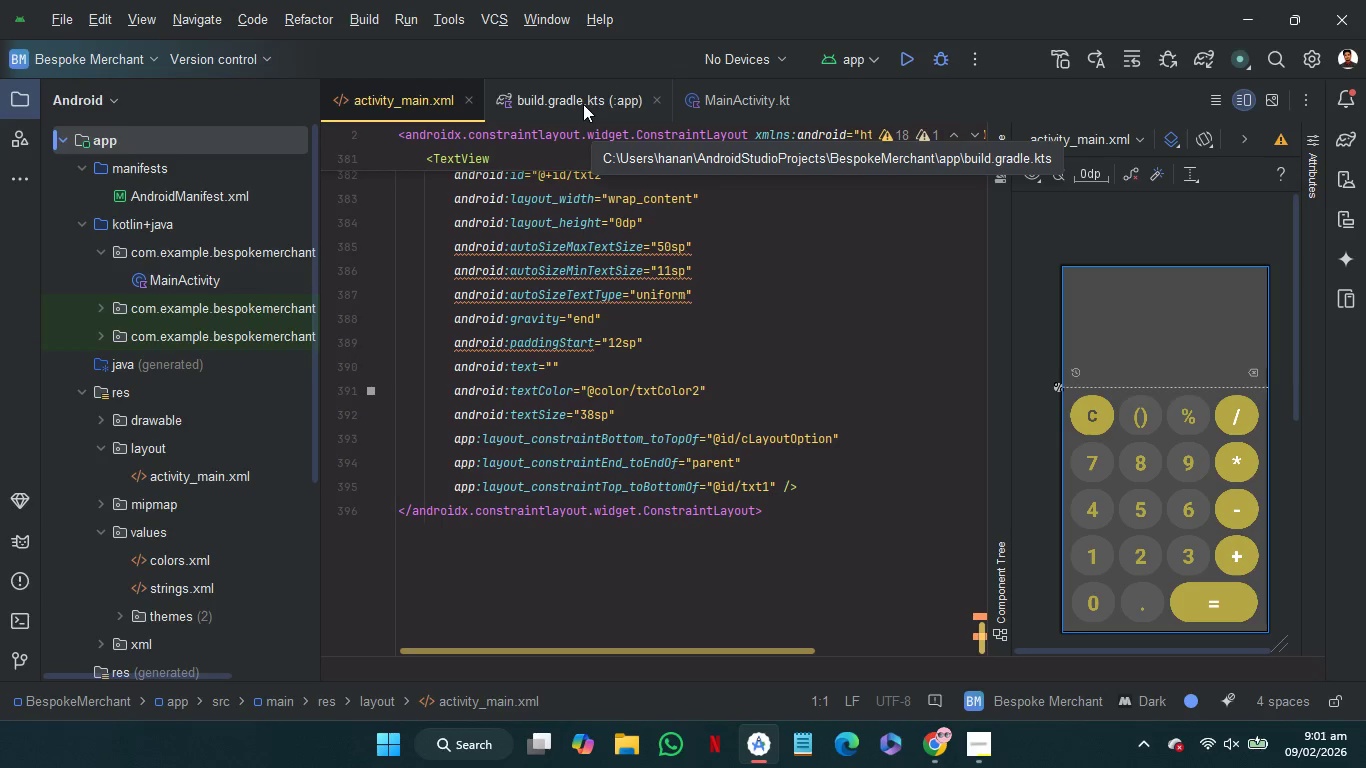 
left_click([656, 104])
 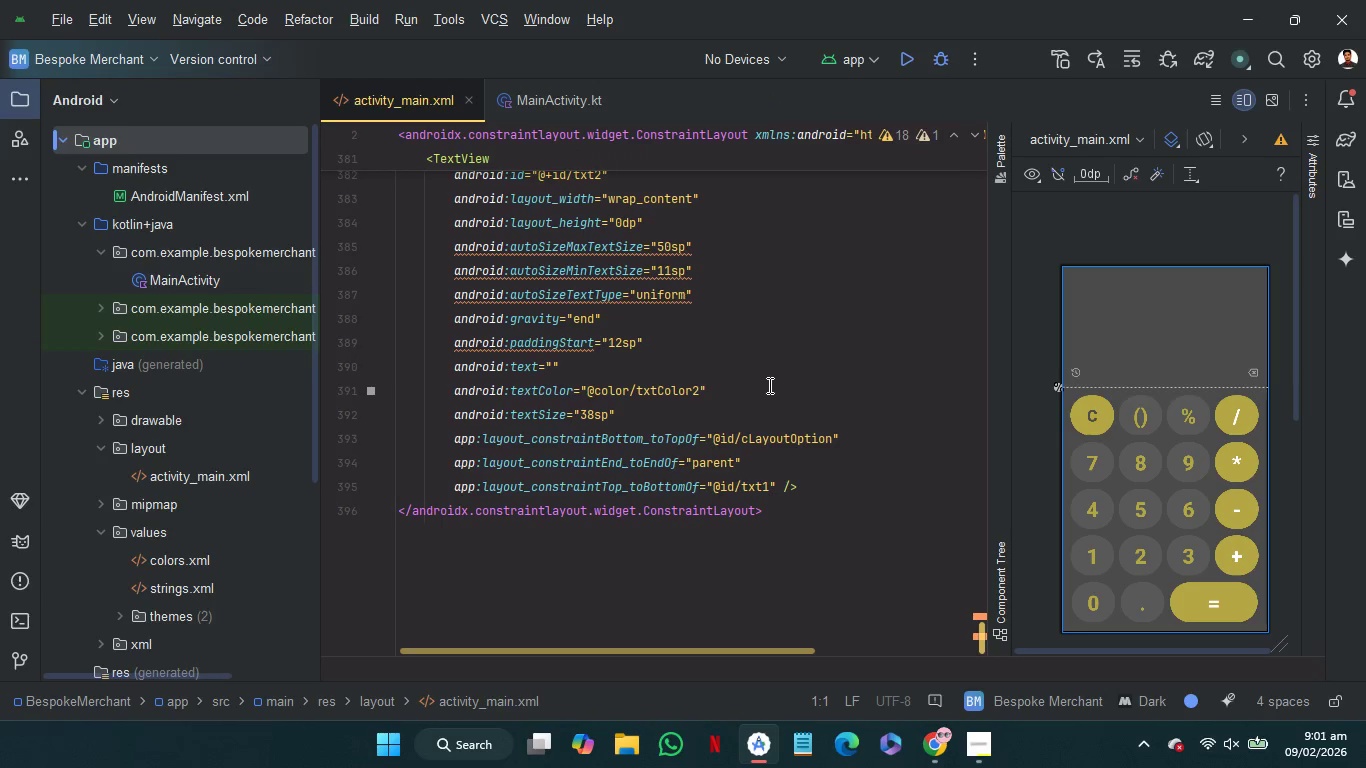 
left_click([778, 385])
 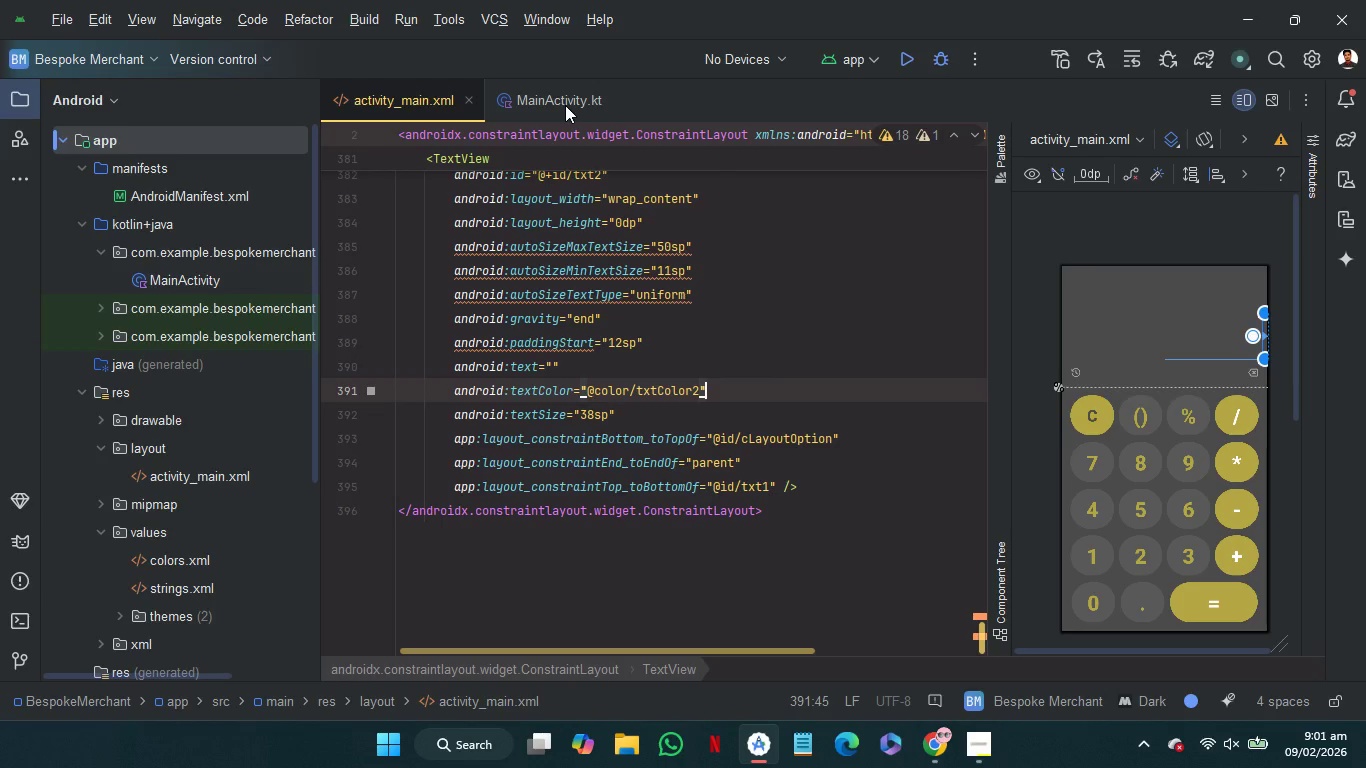 
left_click([565, 105])
 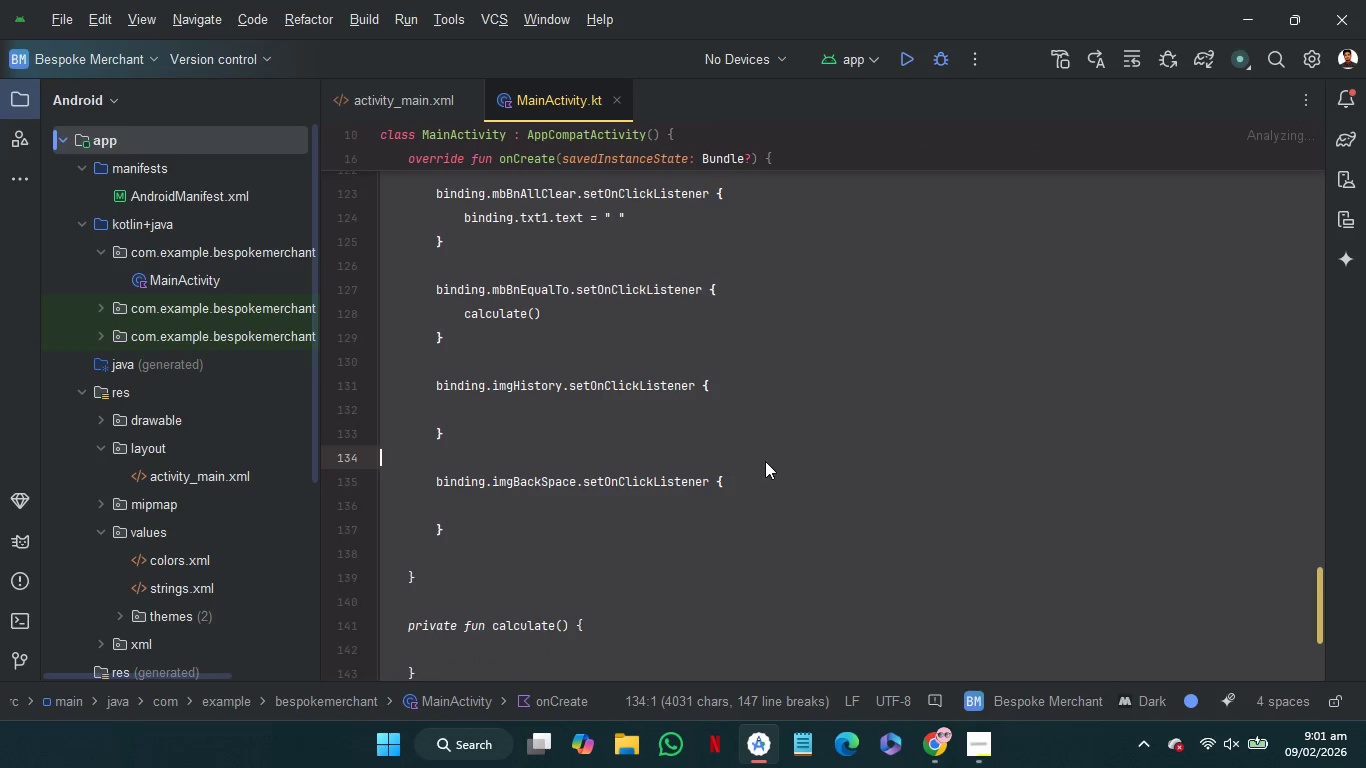 
left_click([765, 462])
 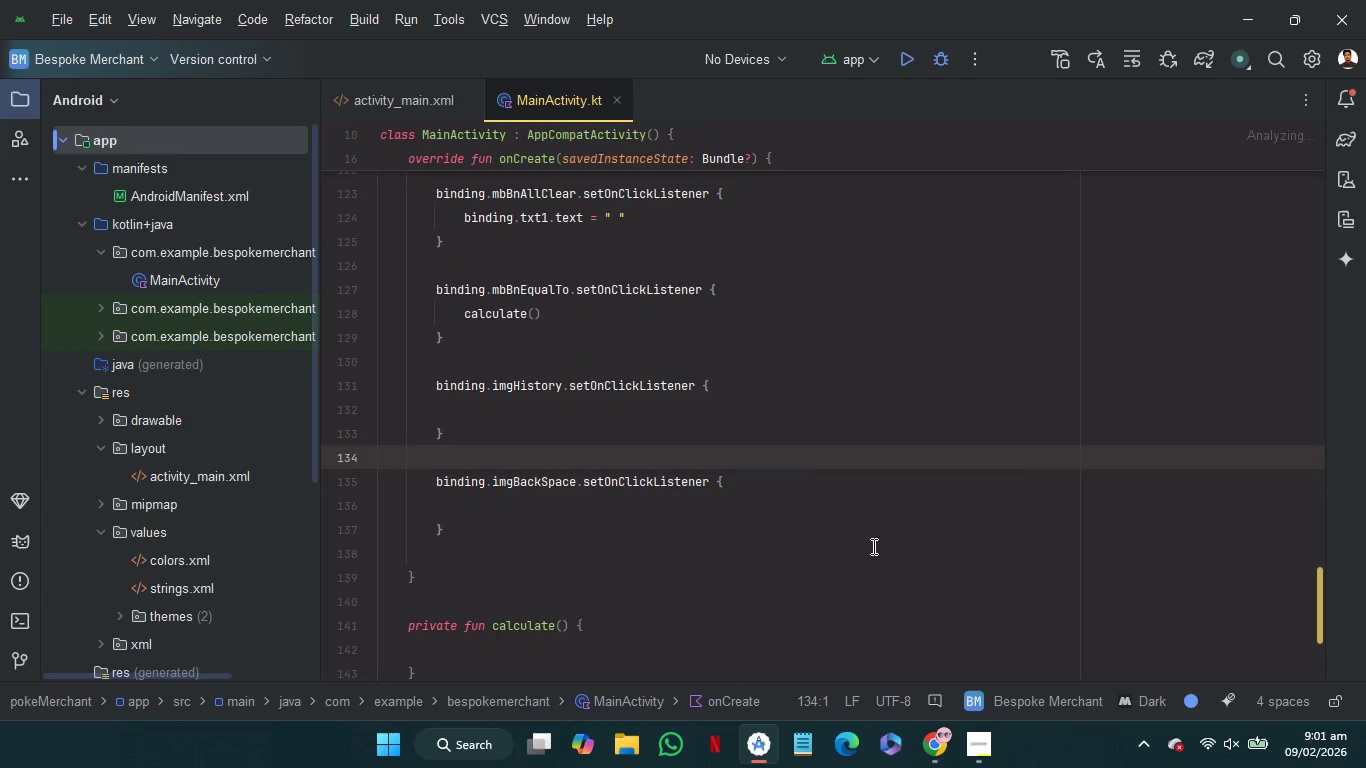 
scroll: coordinate [872, 546], scroll_direction: down, amount: 4.0
 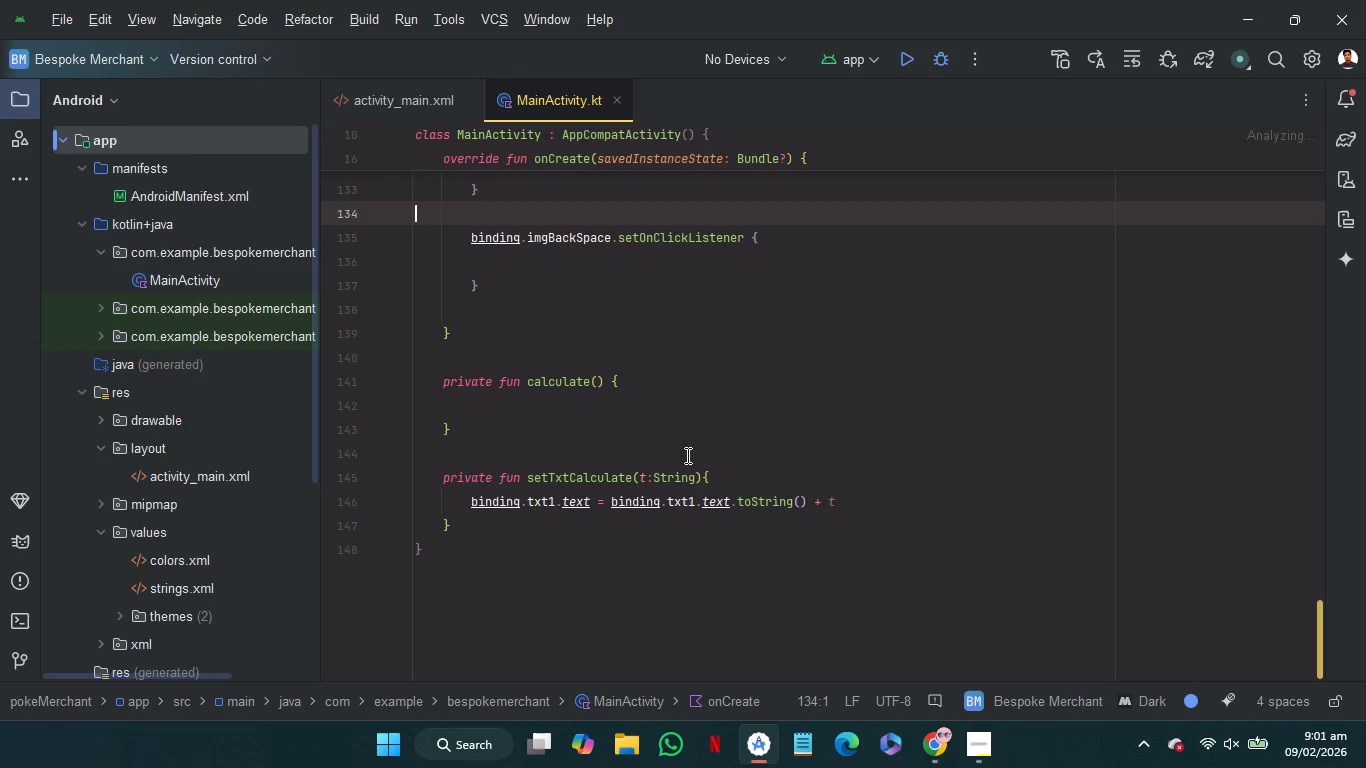 
wait(10.43)
 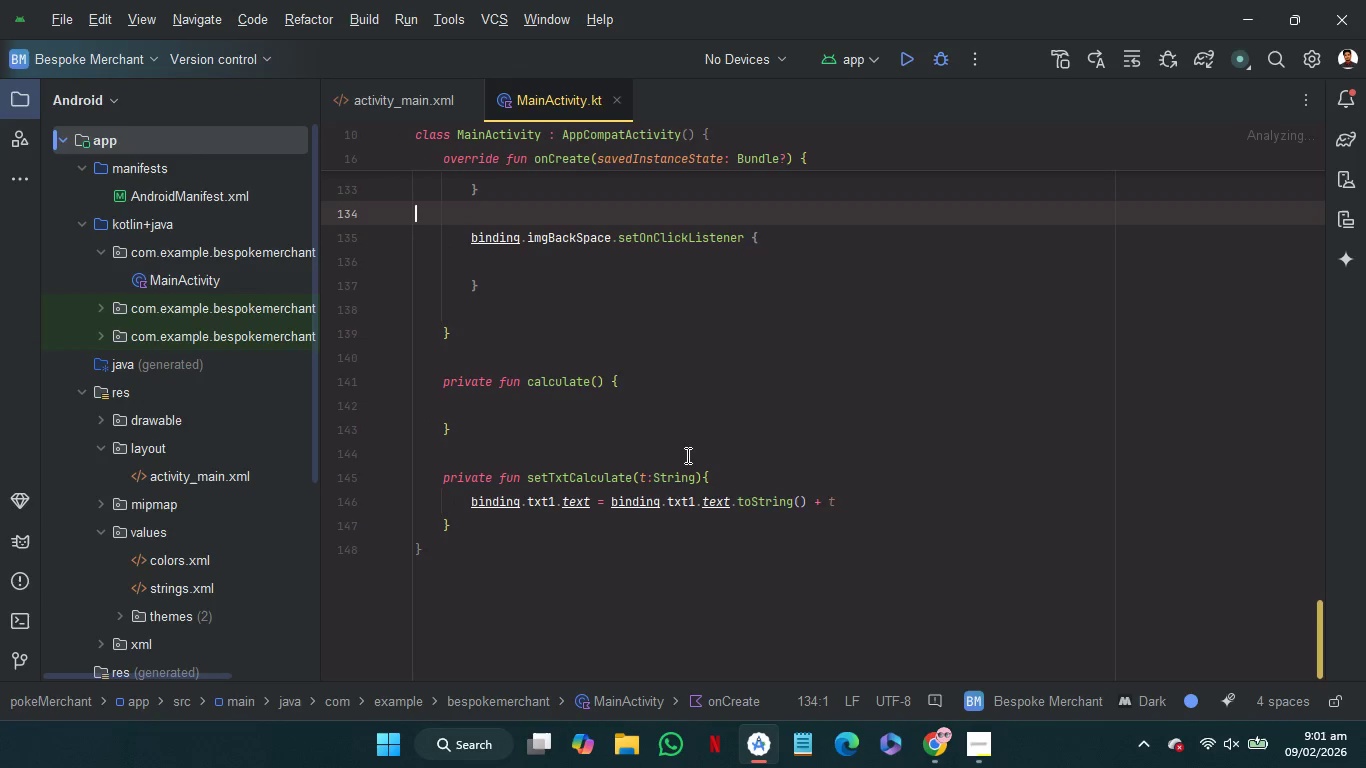 
left_click([754, 501])
 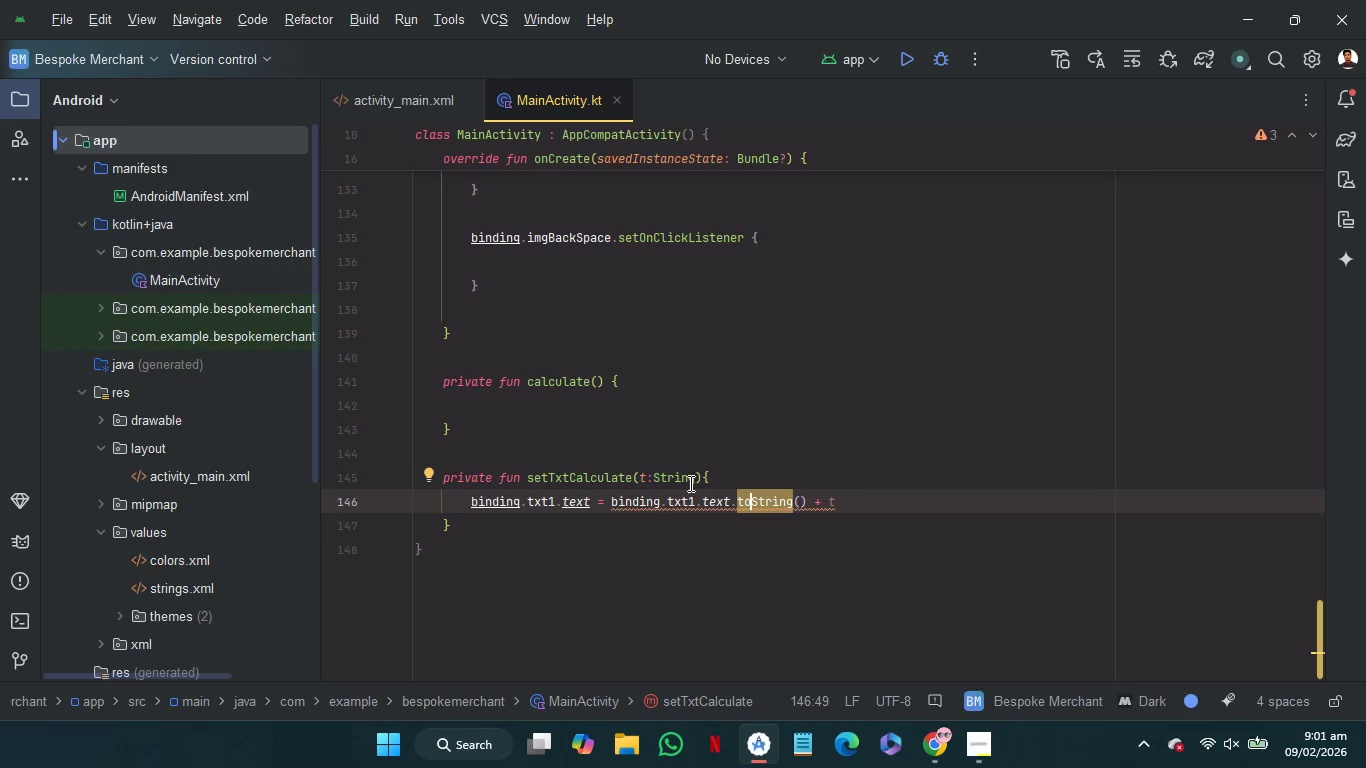 
left_click([632, 451])
 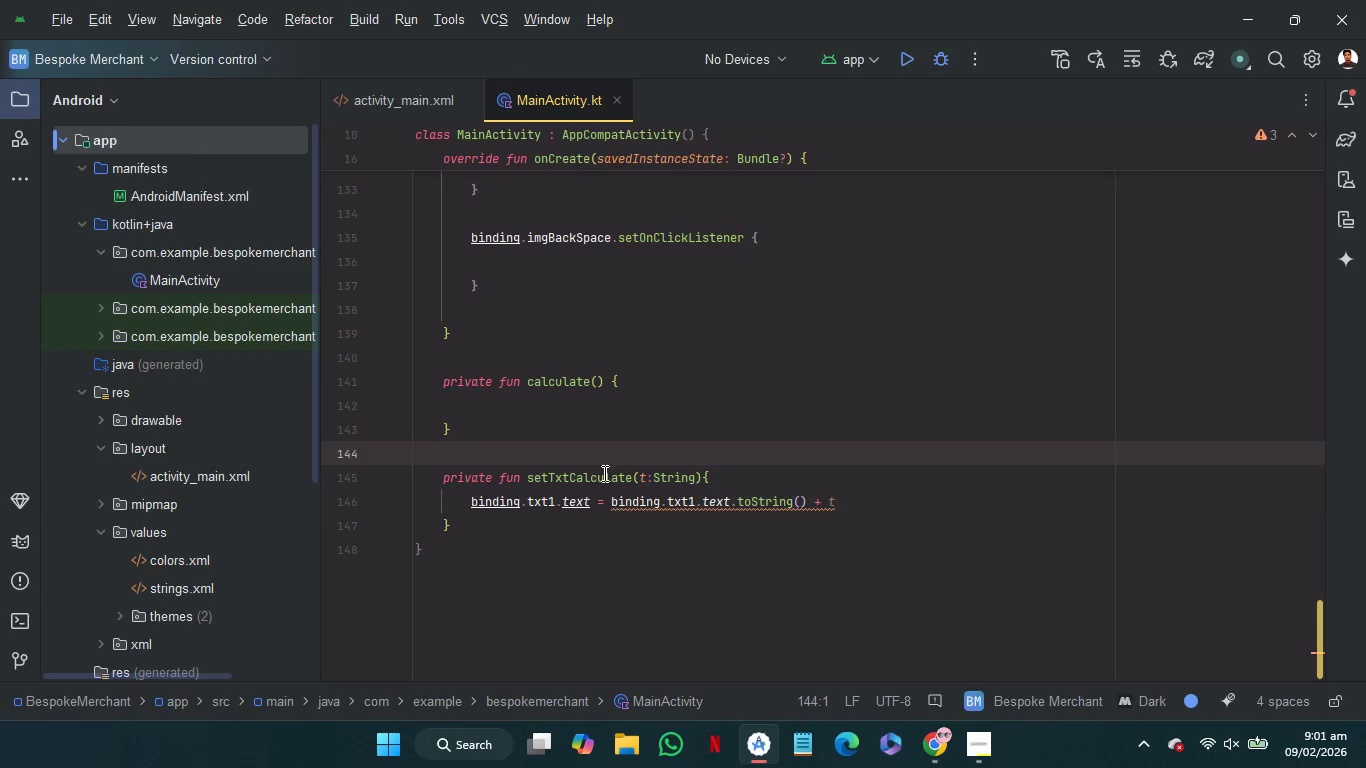 
left_click([603, 473])
 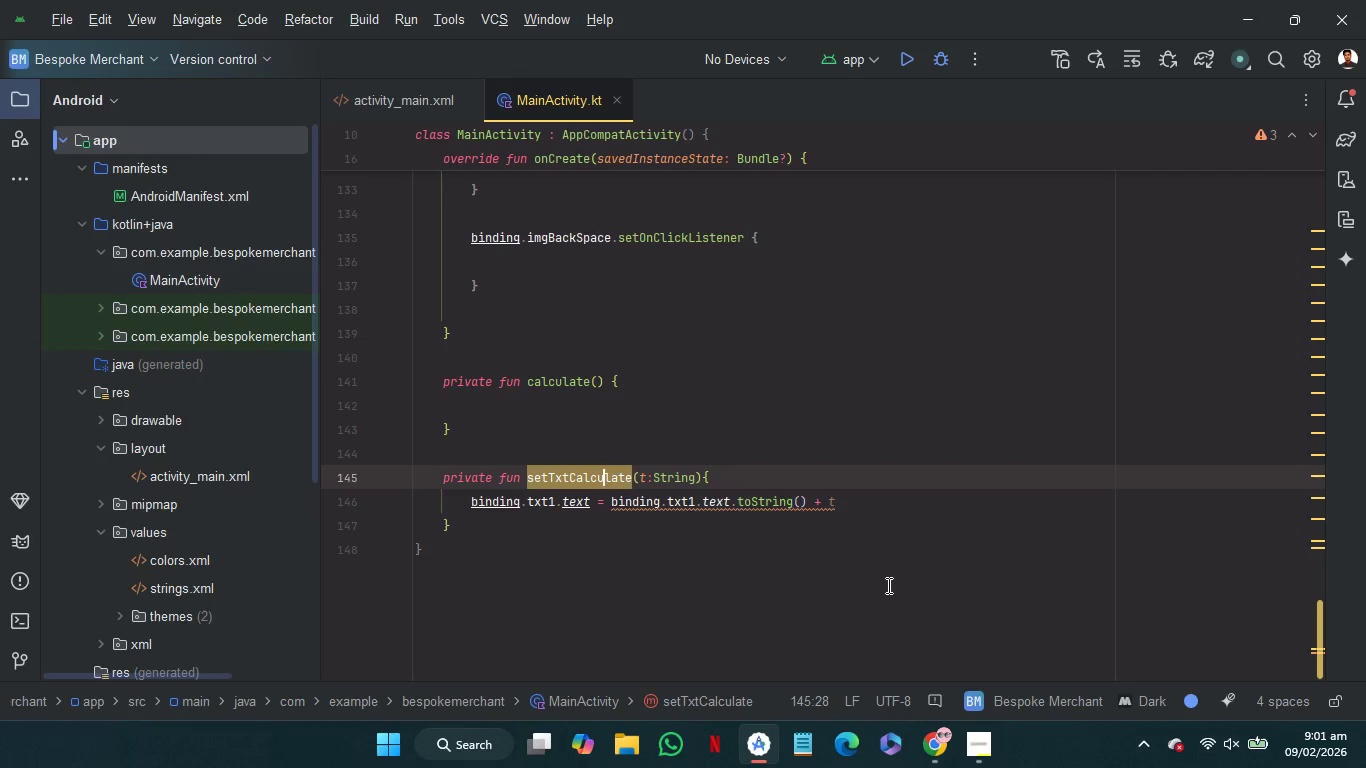 
scroll: coordinate [703, 475], scroll_direction: up, amount: 10.0
 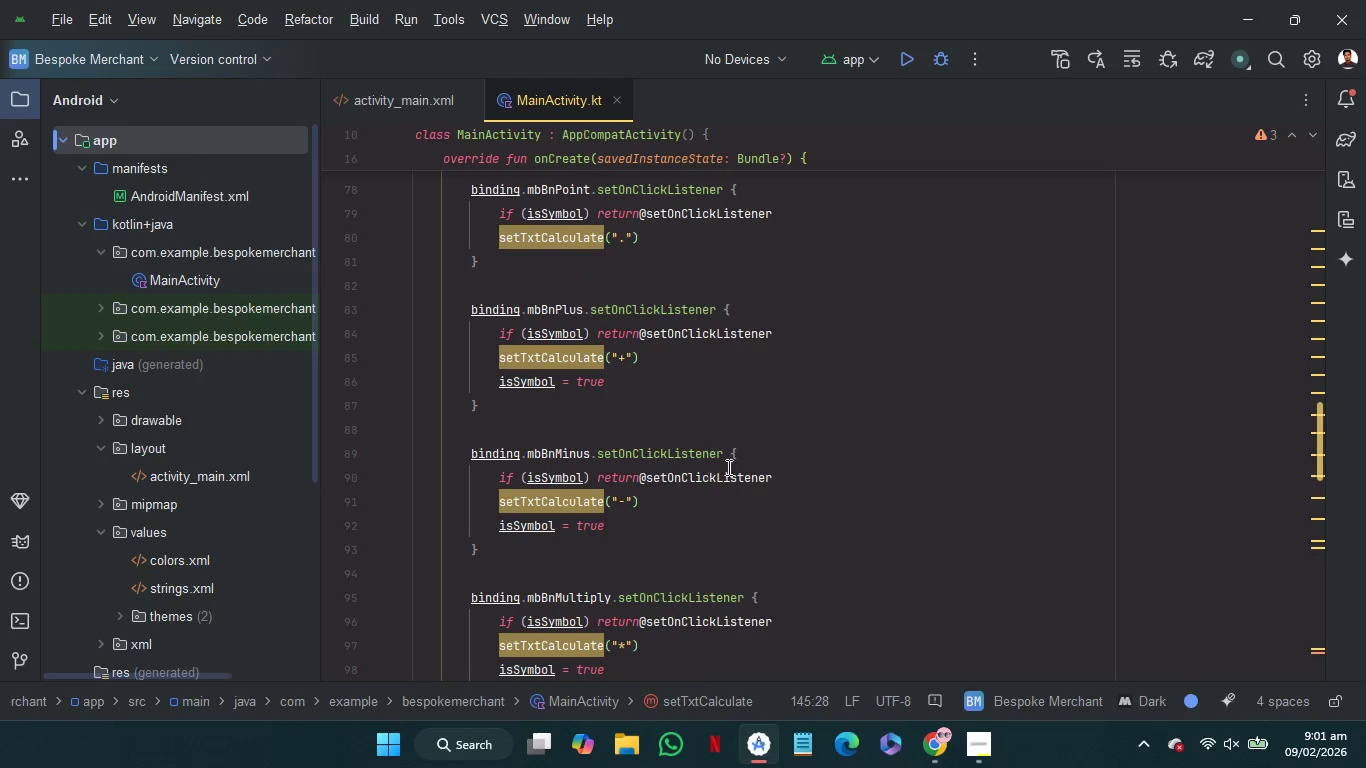 
scroll: coordinate [763, 454], scroll_direction: up, amount: 4.0
 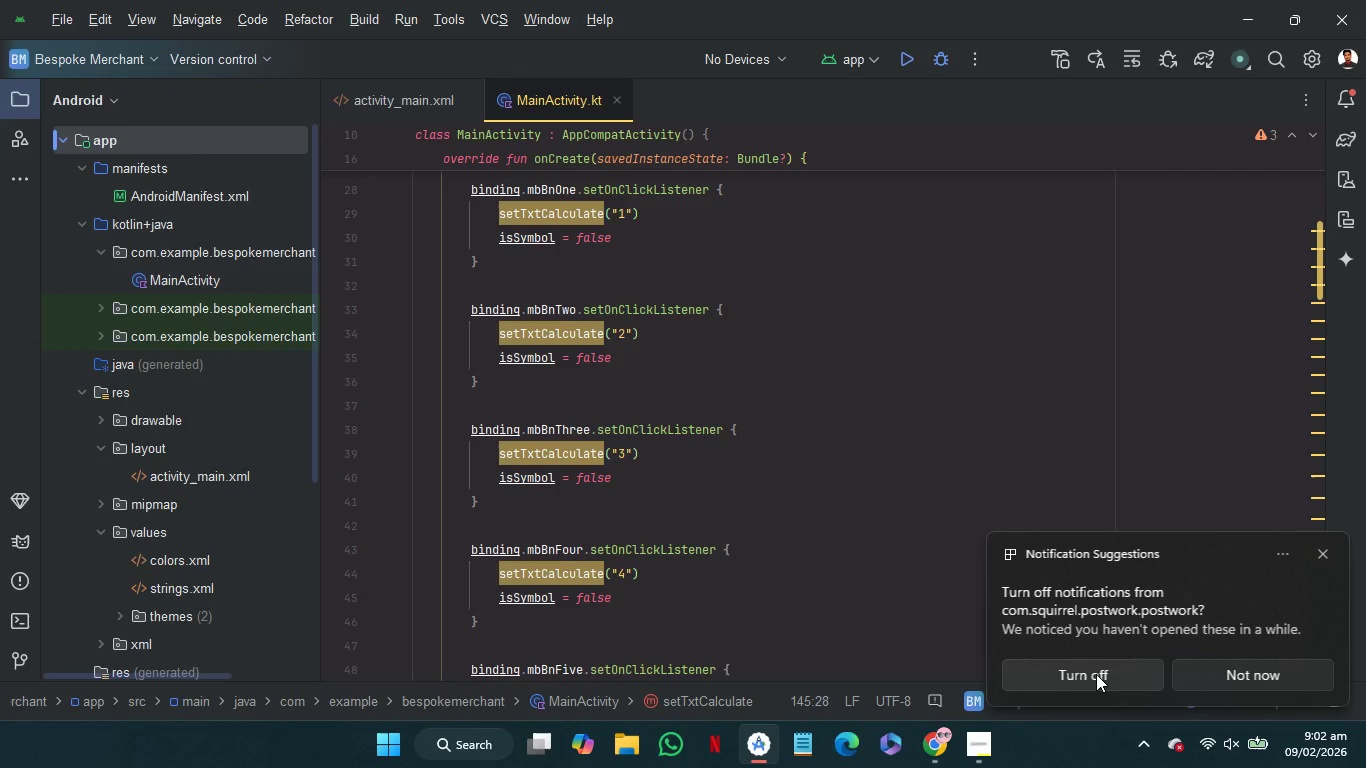 
wait(31.17)
 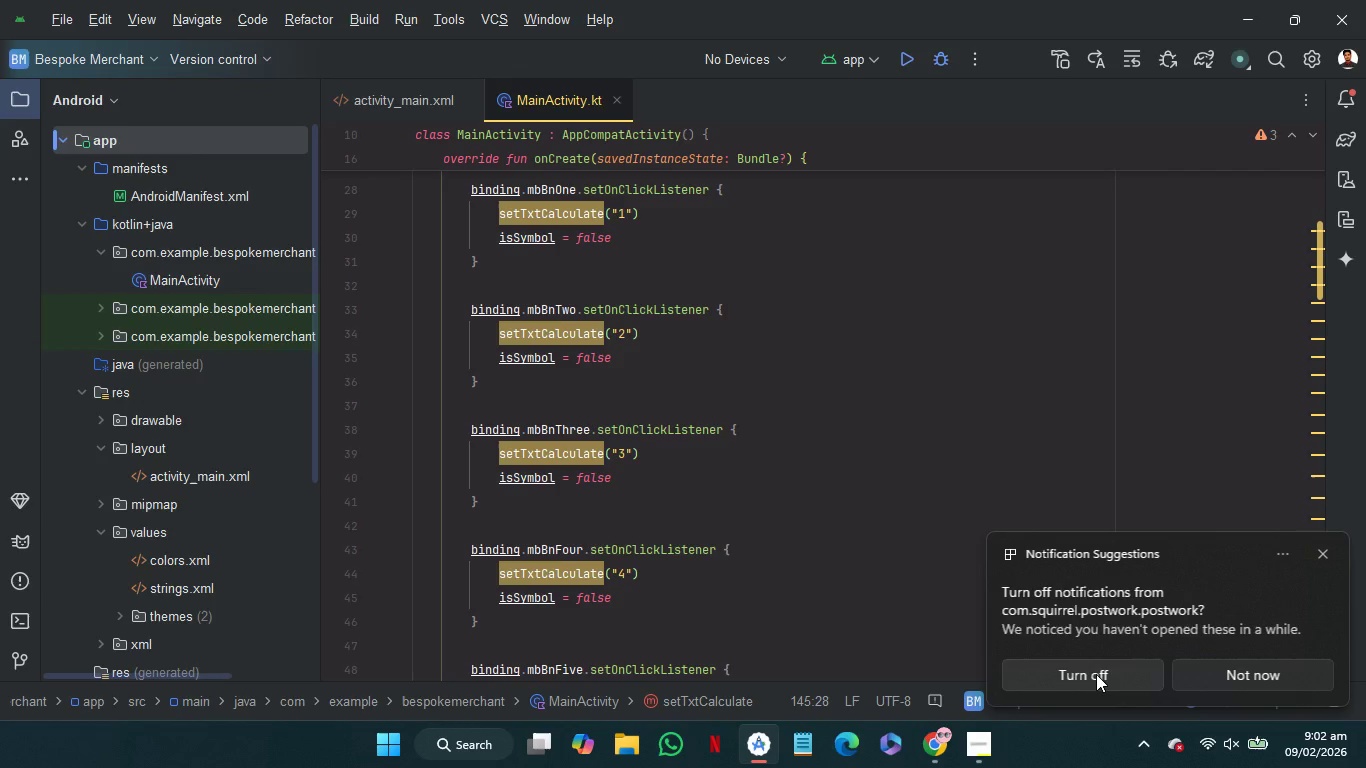 
left_click([1365, 743])
 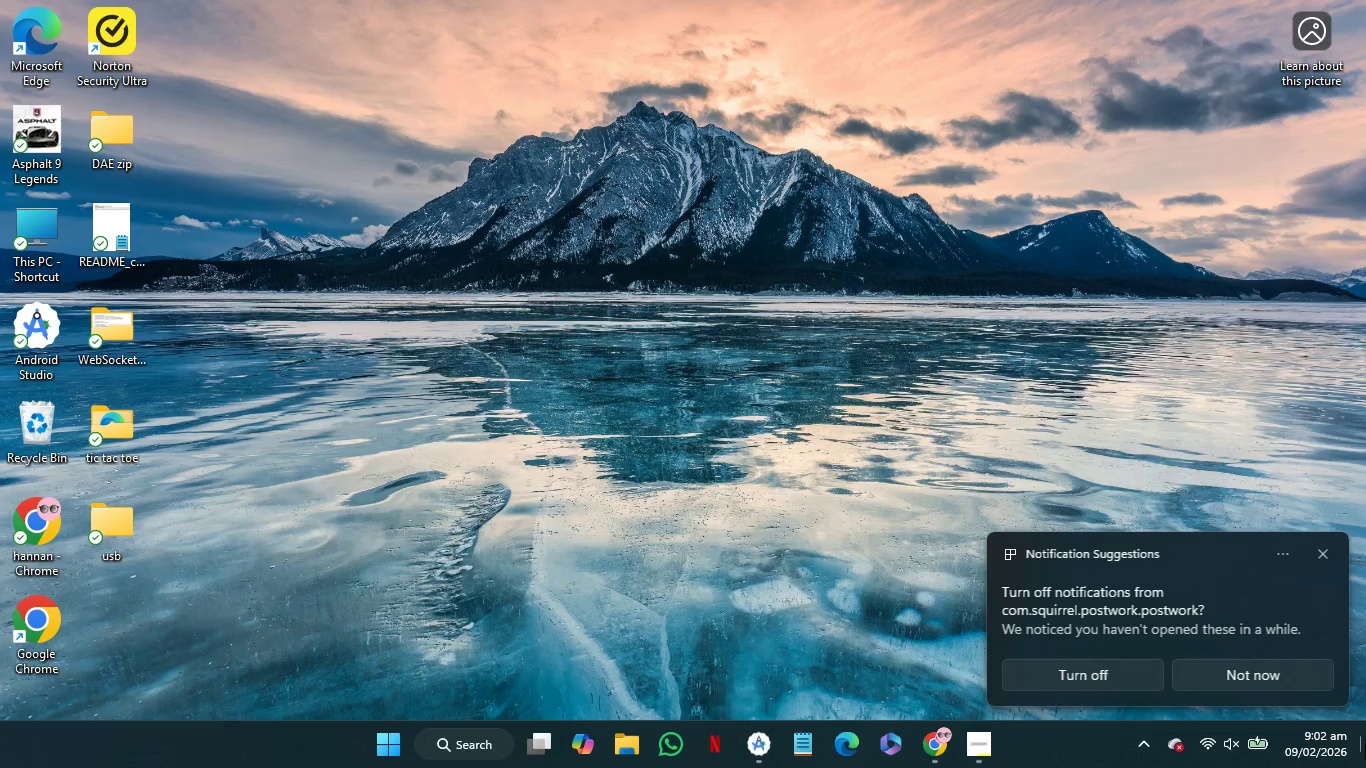 
left_click([1365, 743])
 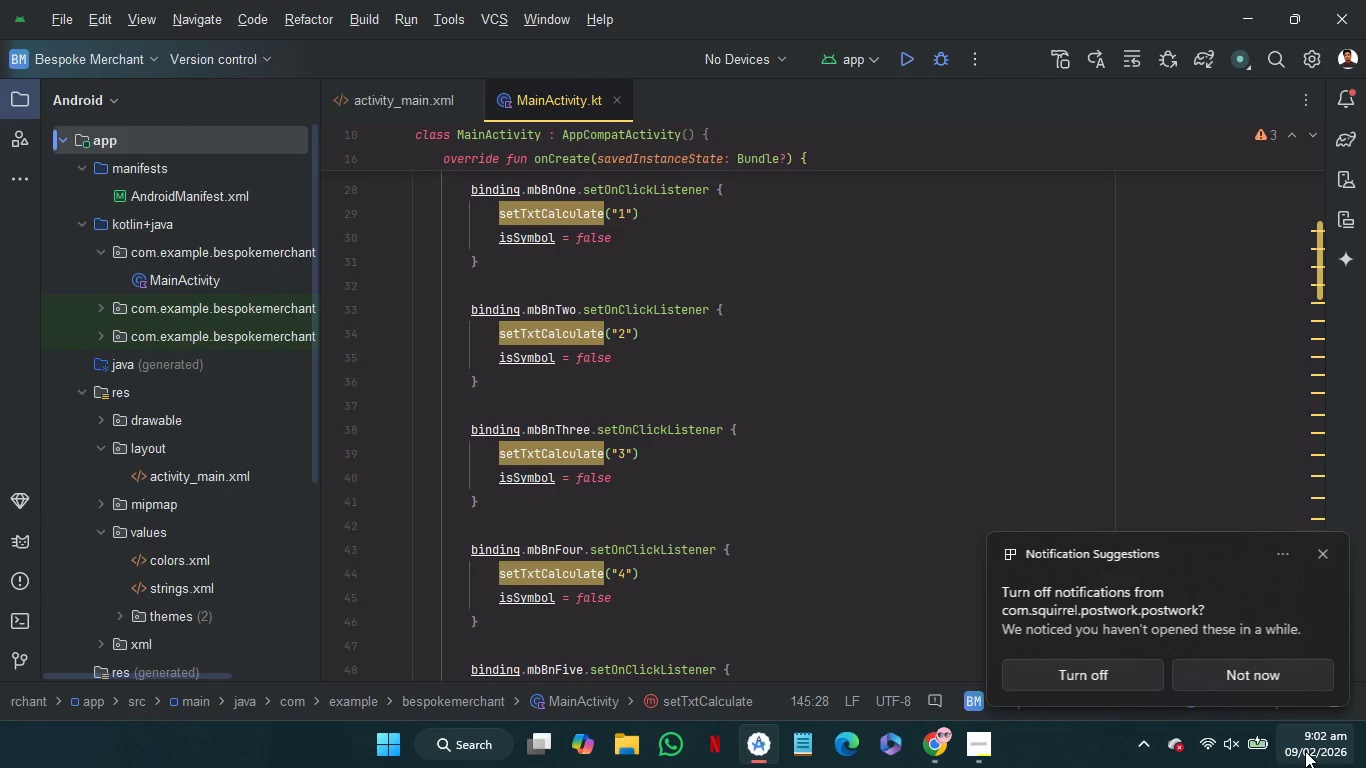 
left_click([1305, 751])
 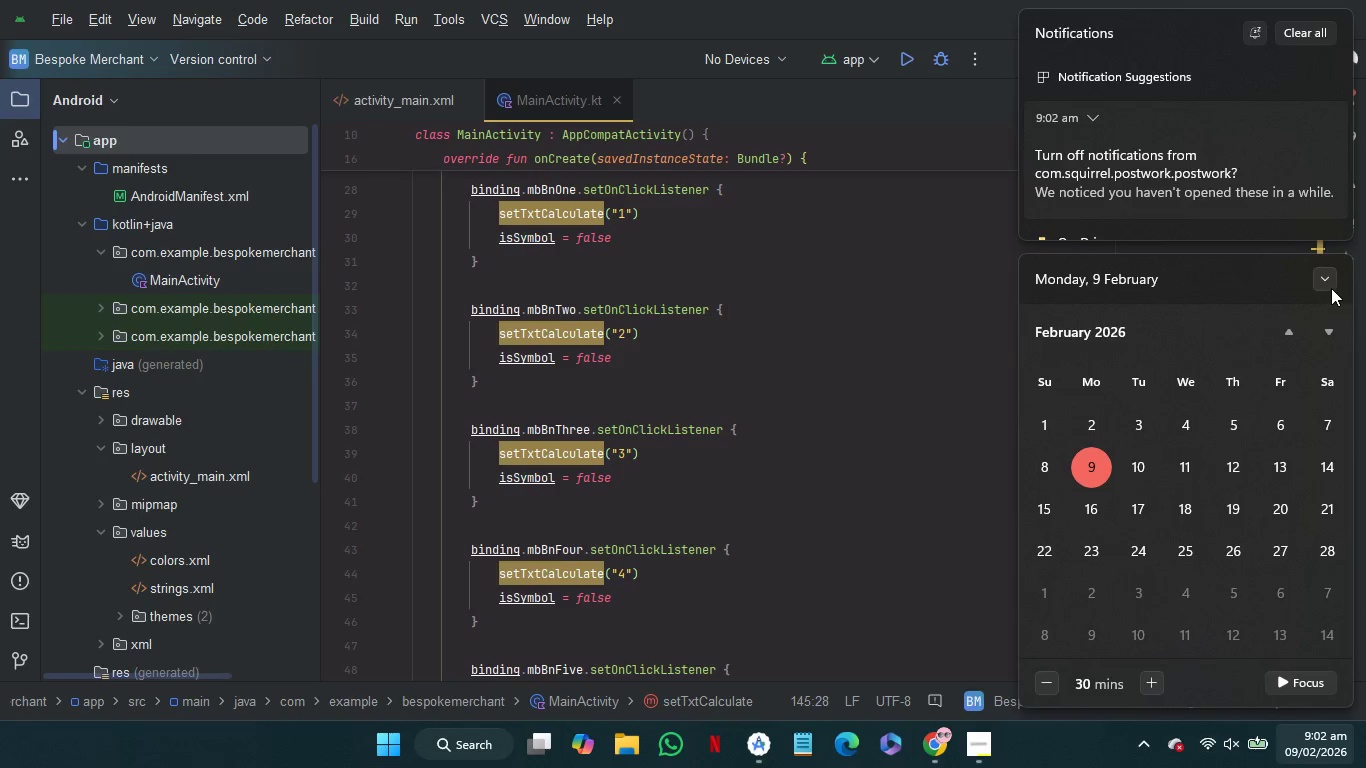 
left_click([1329, 282])
 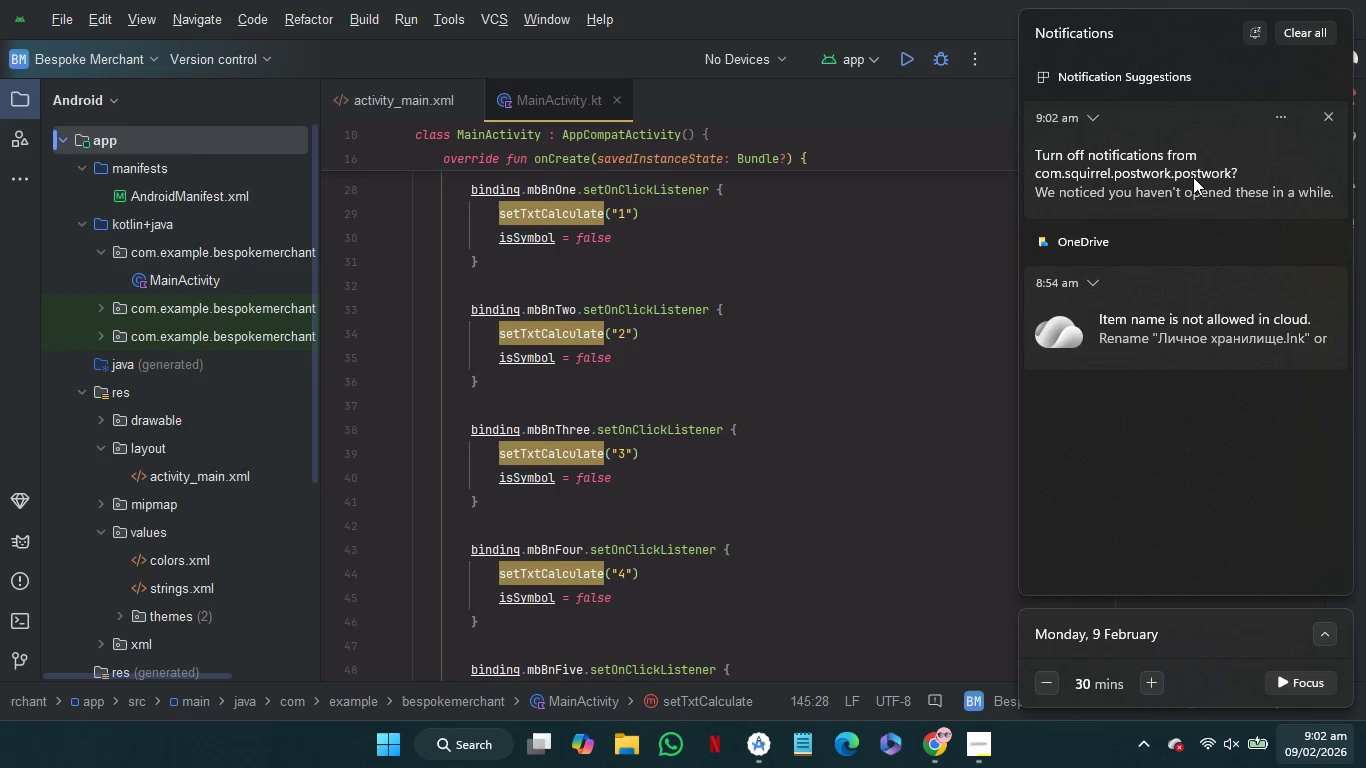 
left_click([1193, 177])
 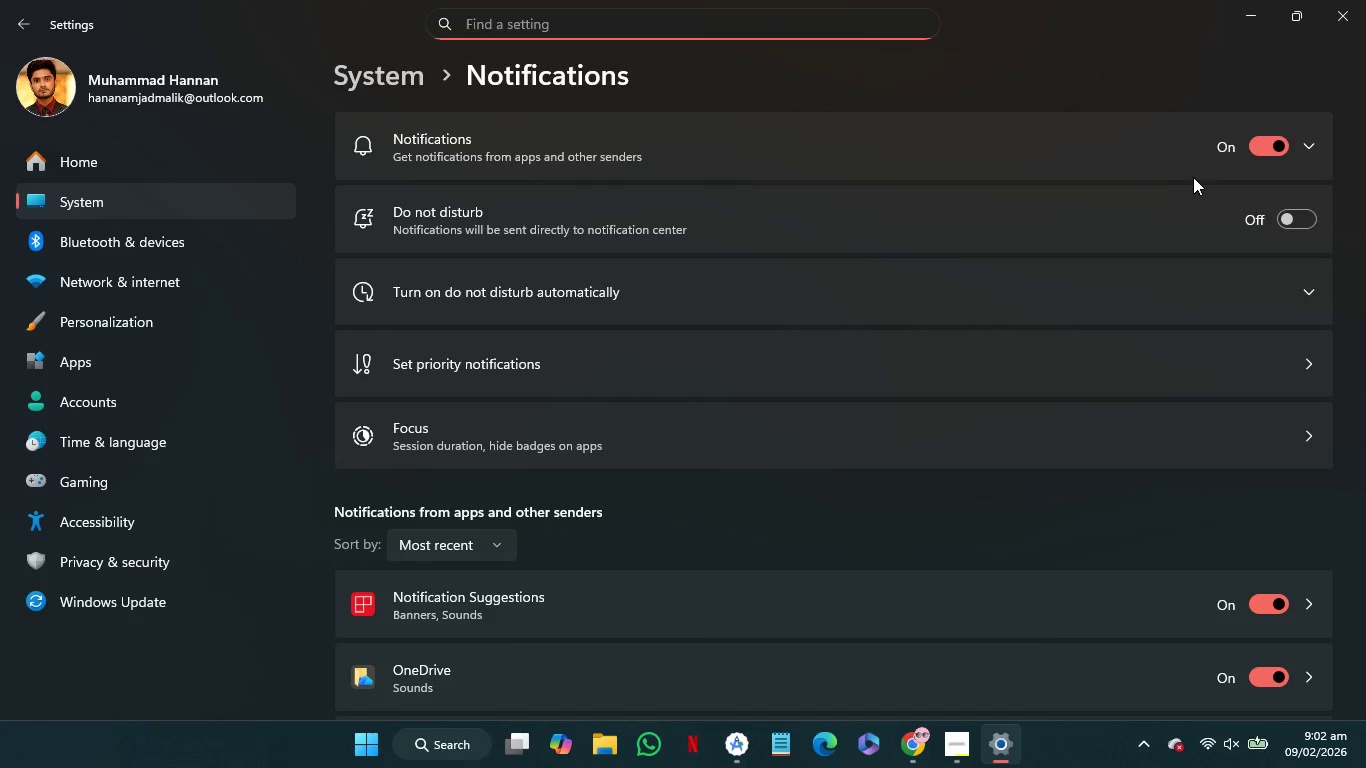 
wait(10.33)
 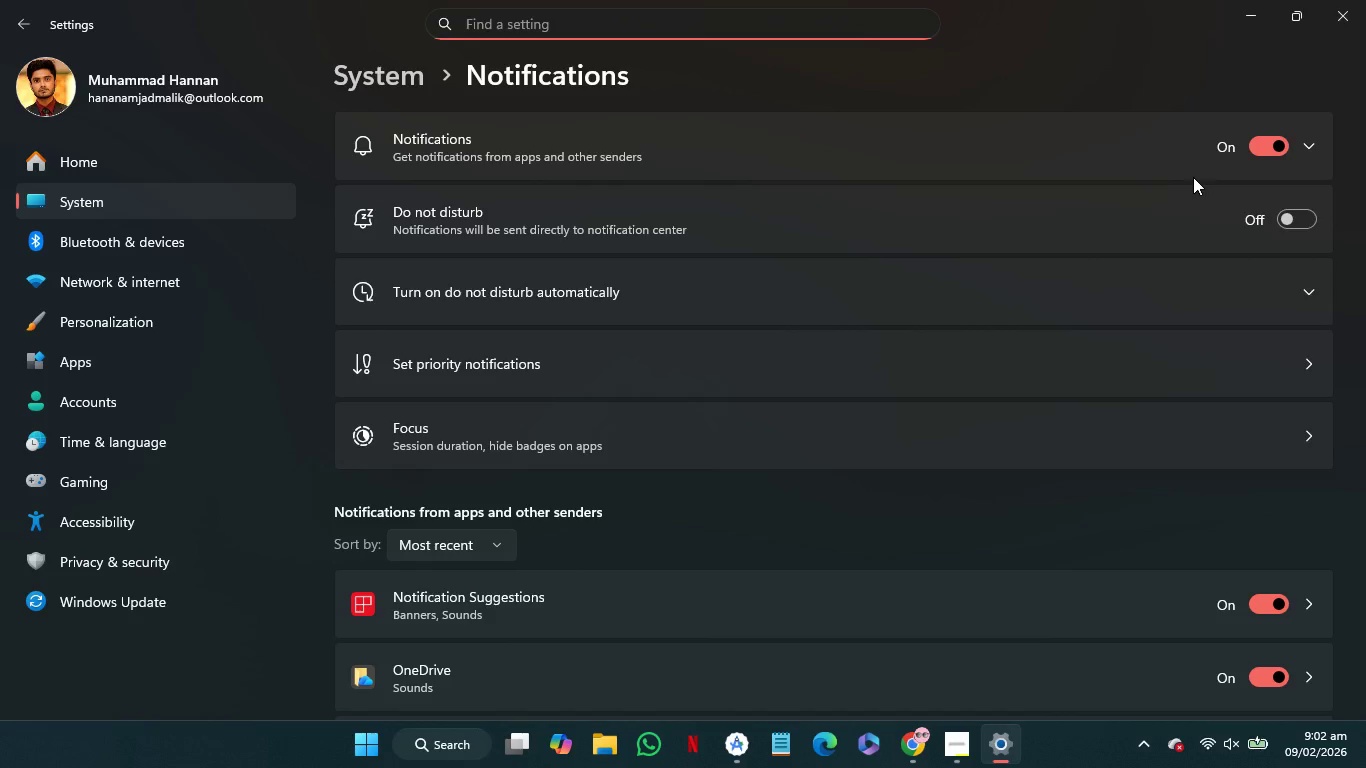 
left_click([1358, 0])
 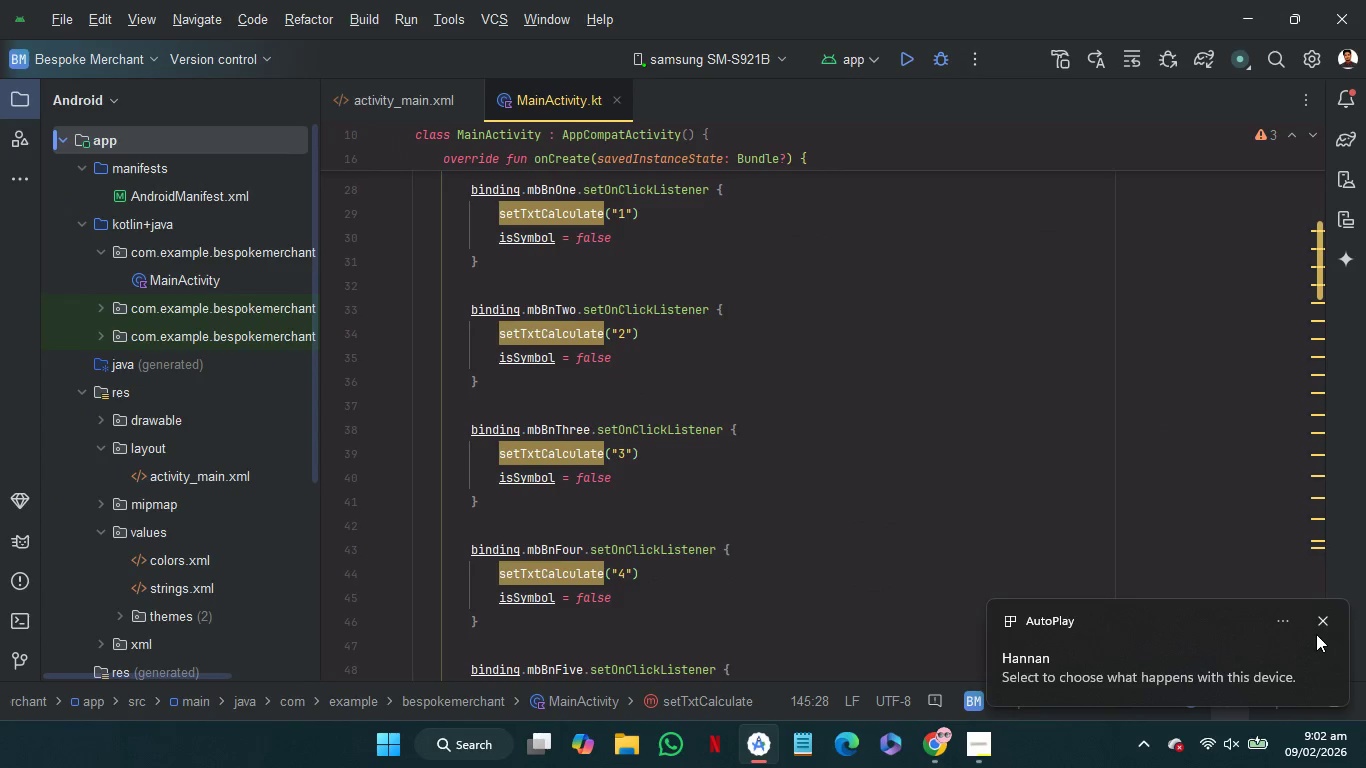 
left_click([1319, 617])
 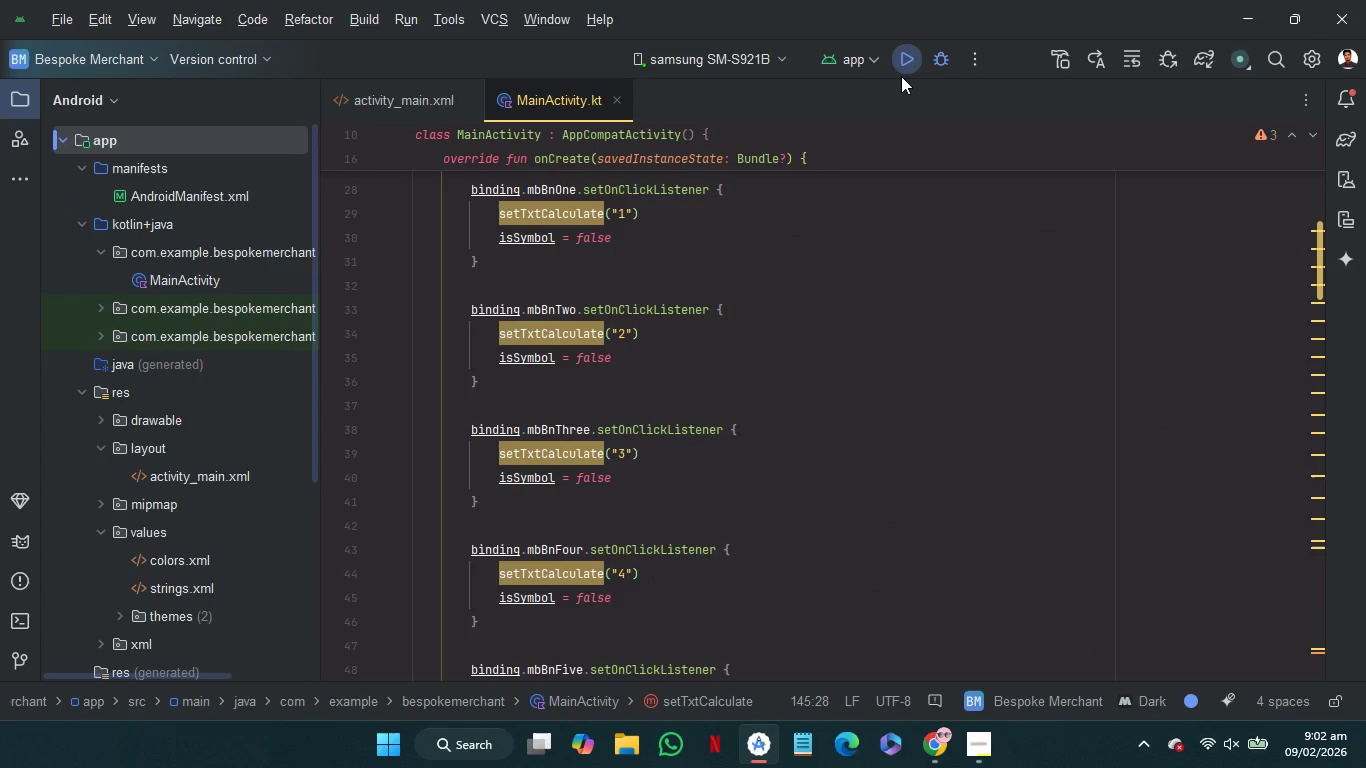 
left_click([901, 76])
 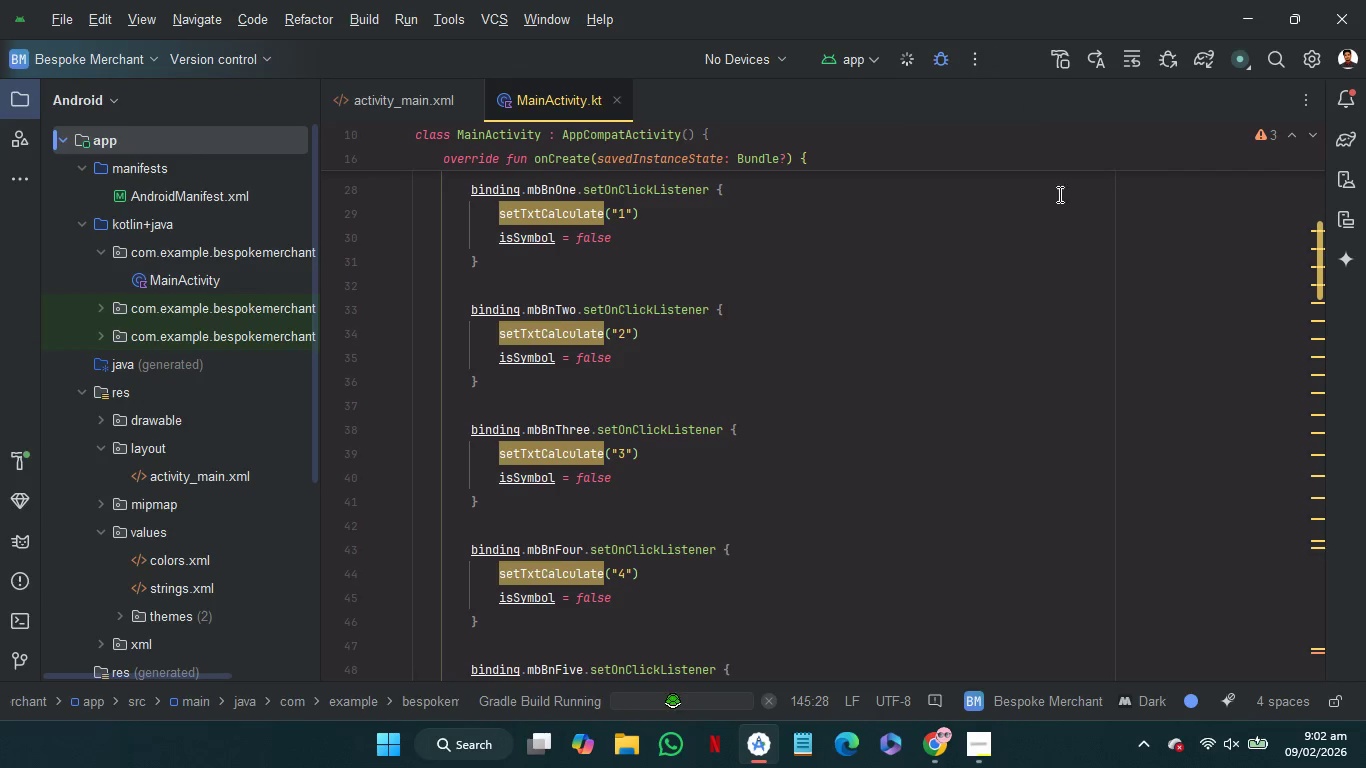 
scroll: coordinate [952, 416], scroll_direction: up, amount: 6.0
 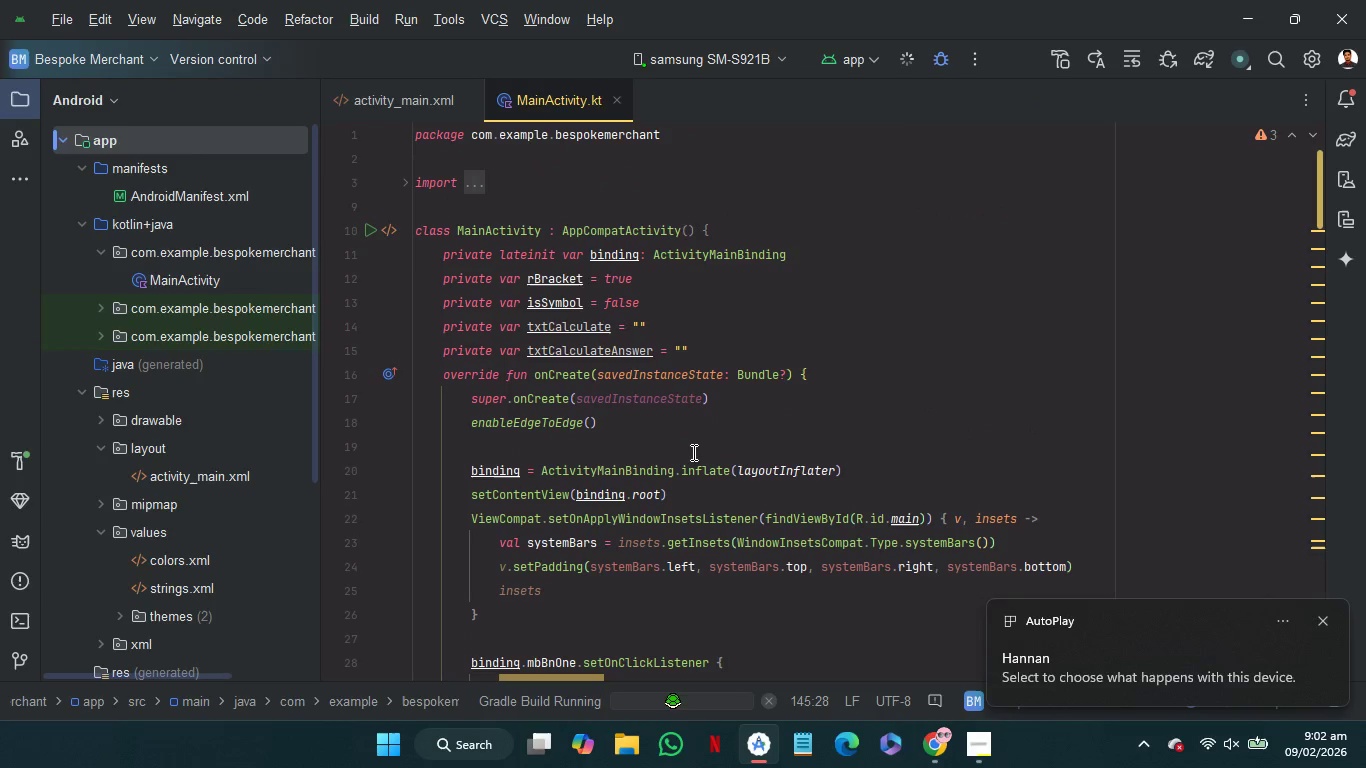 
left_click([692, 452])
 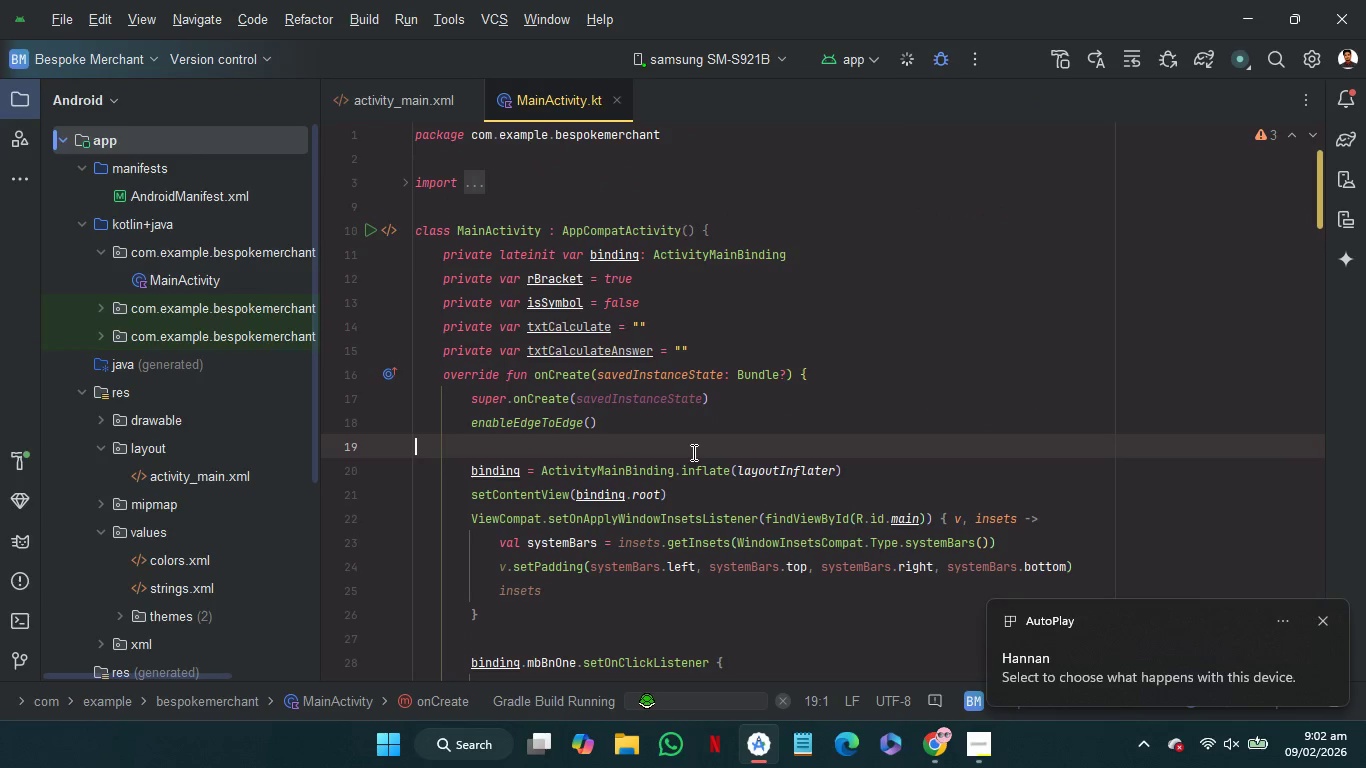 
scroll: coordinate [732, 489], scroll_direction: down, amount: 3.0
 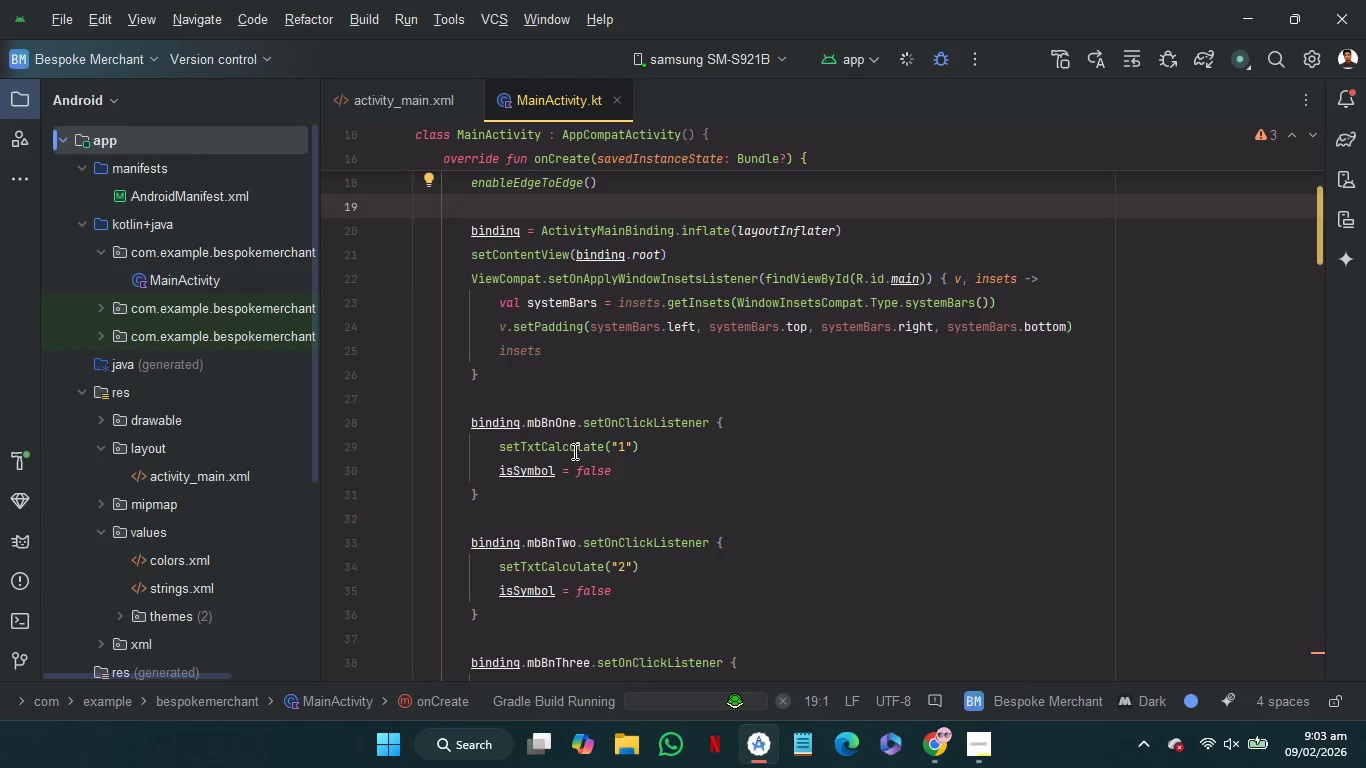 
left_click([569, 449])
 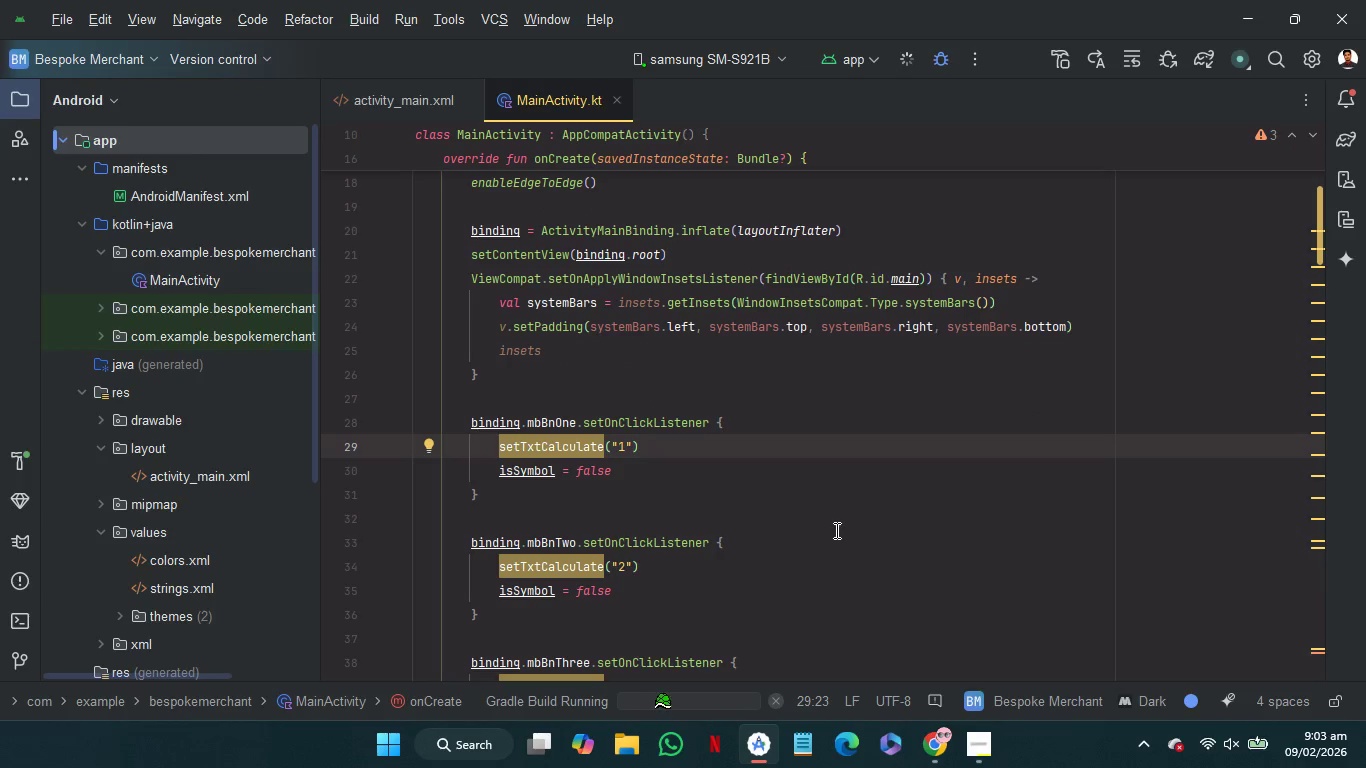 
scroll: coordinate [835, 530], scroll_direction: down, amount: 1.0
 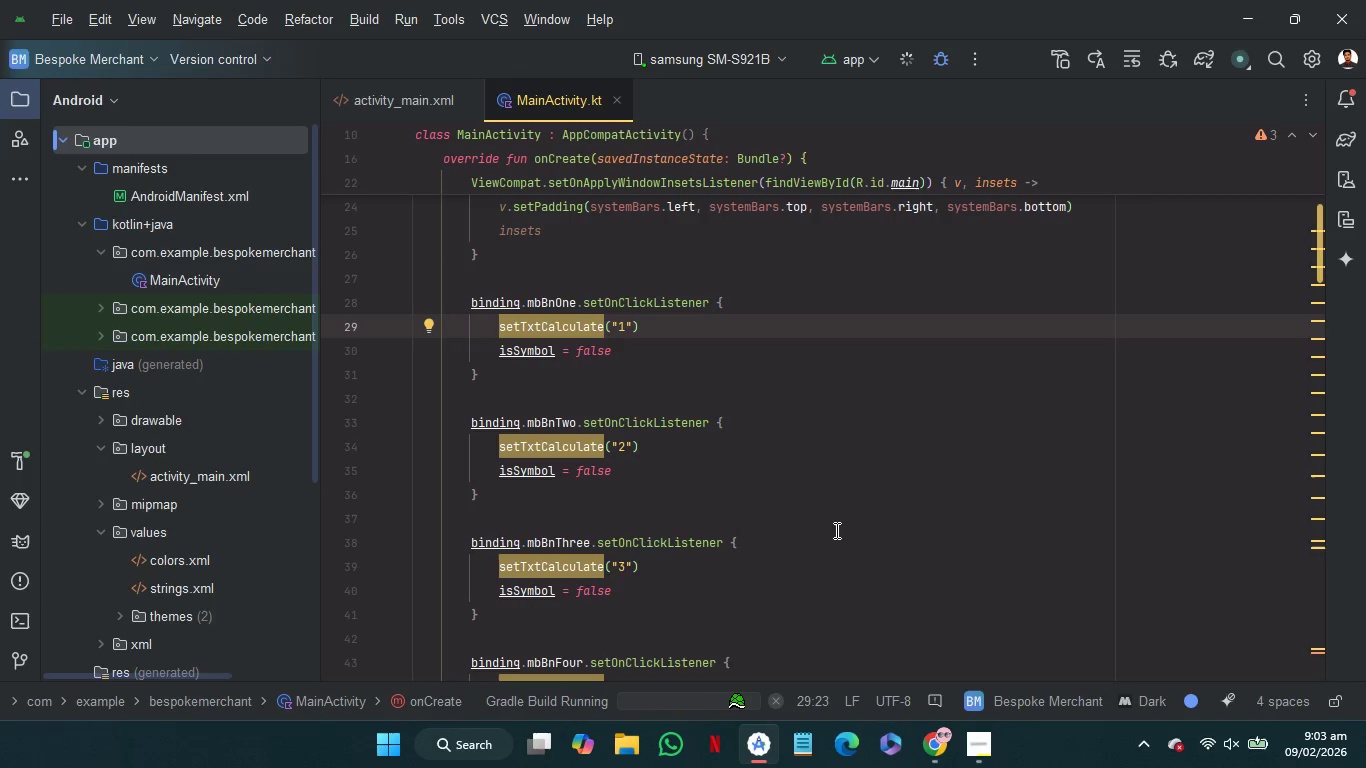 
wait(9.17)
 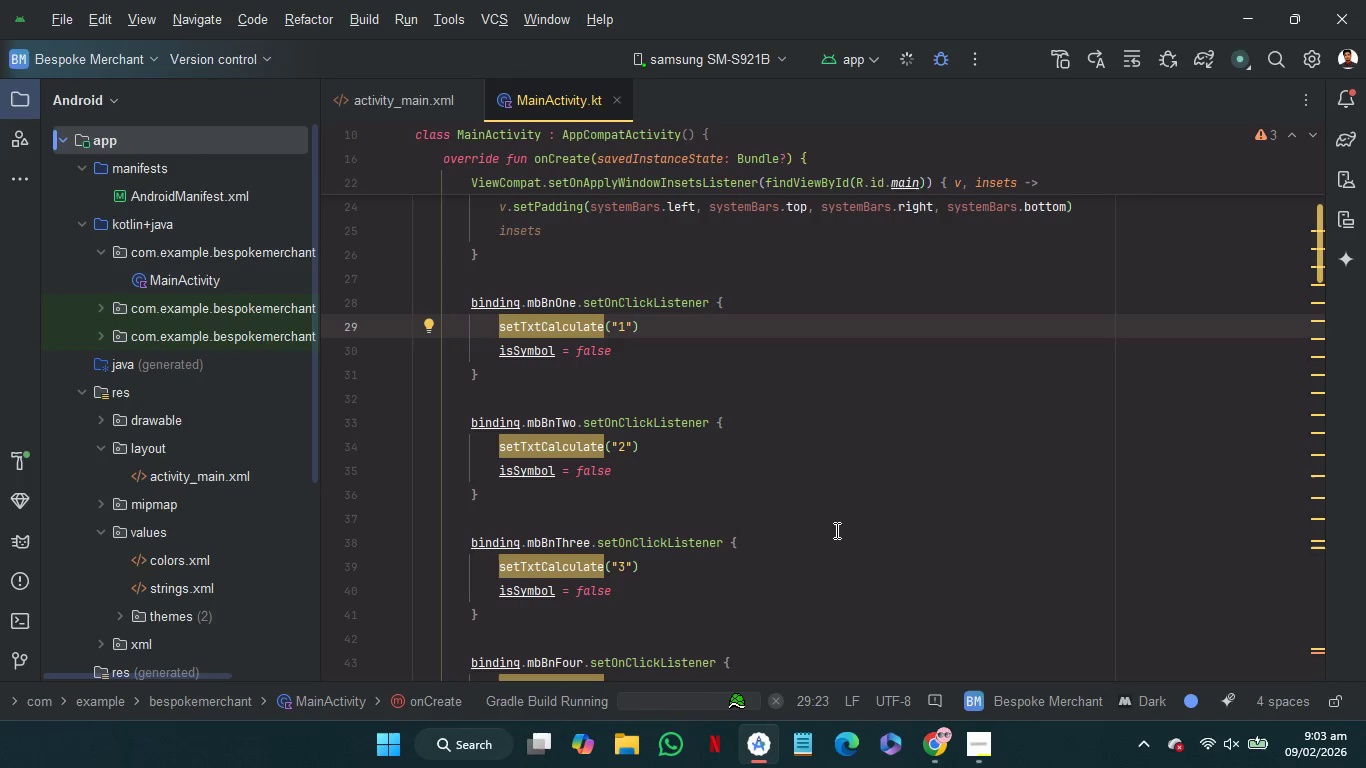 
left_click([628, 401])
 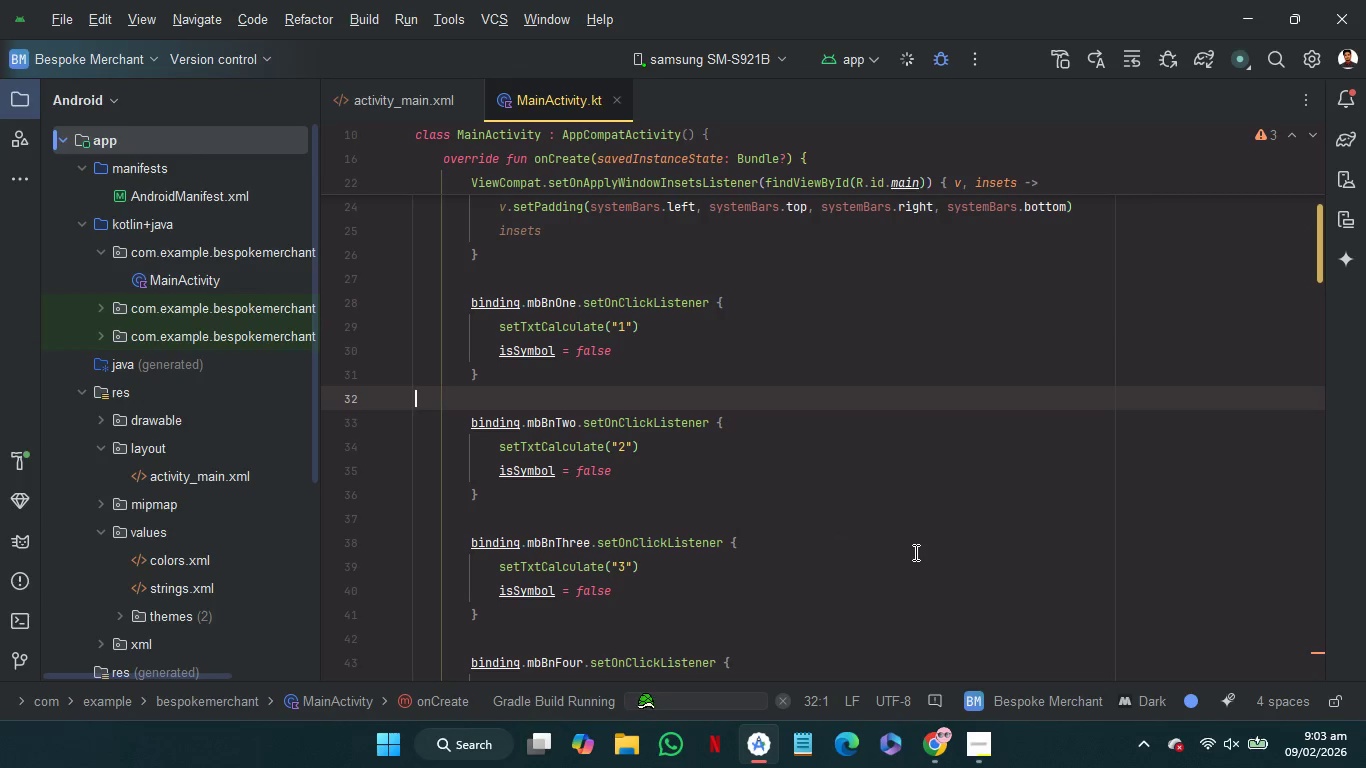 
scroll: coordinate [914, 552], scroll_direction: down, amount: 42.0
 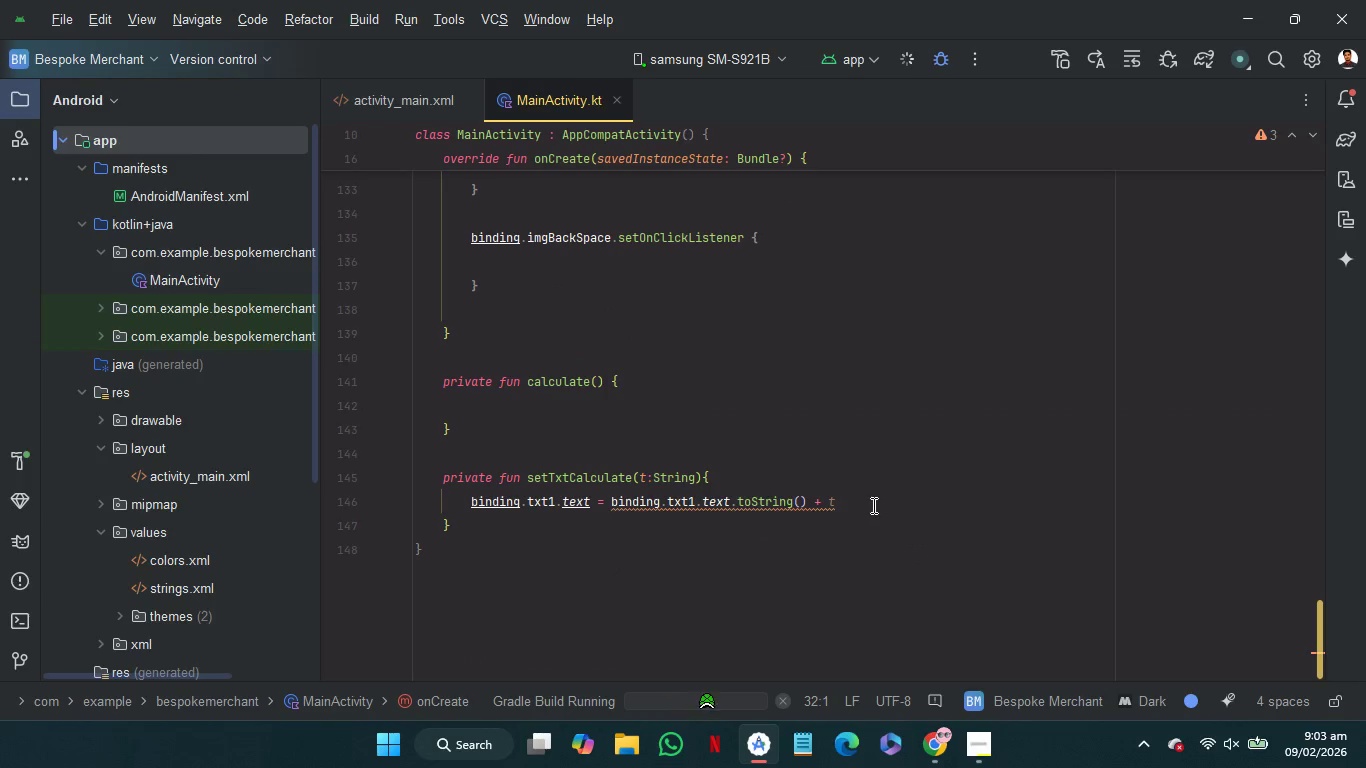 
left_click([872, 505])
 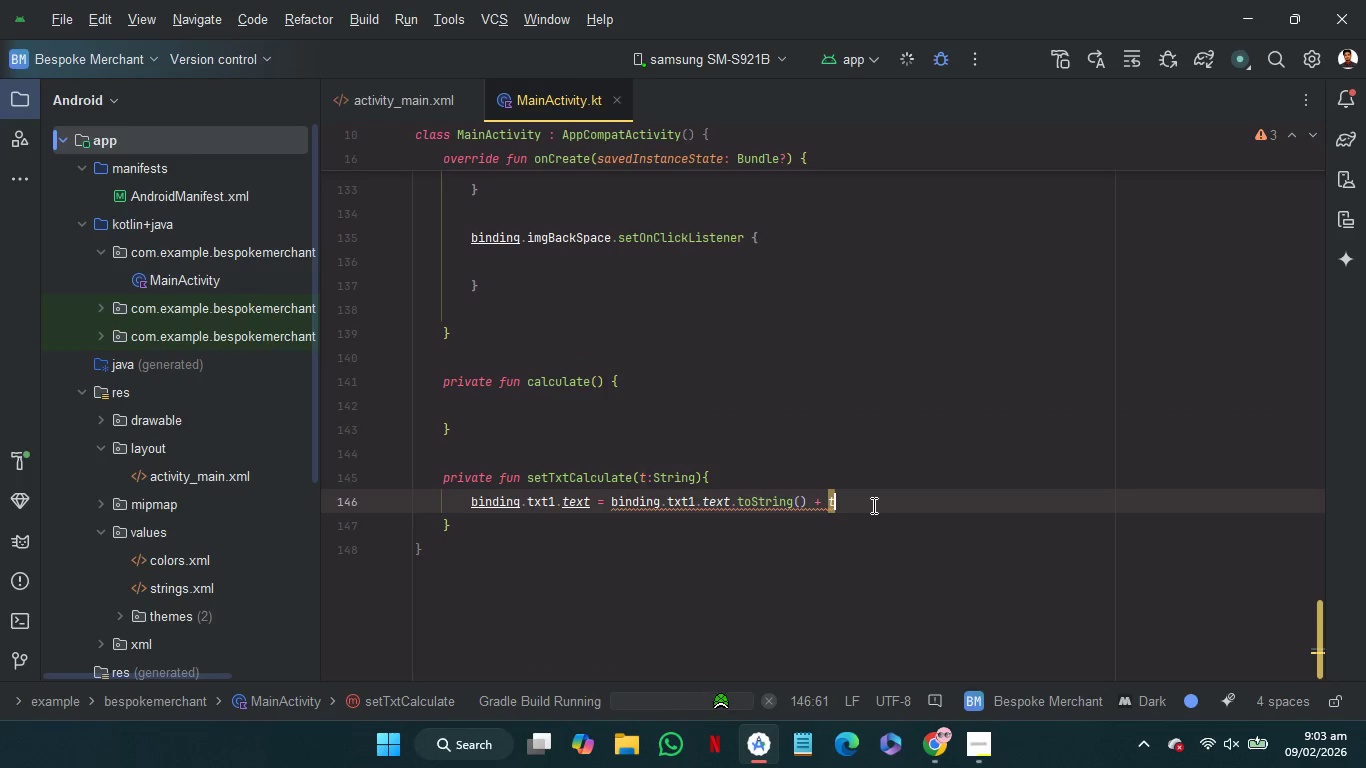 
key(Enter)
 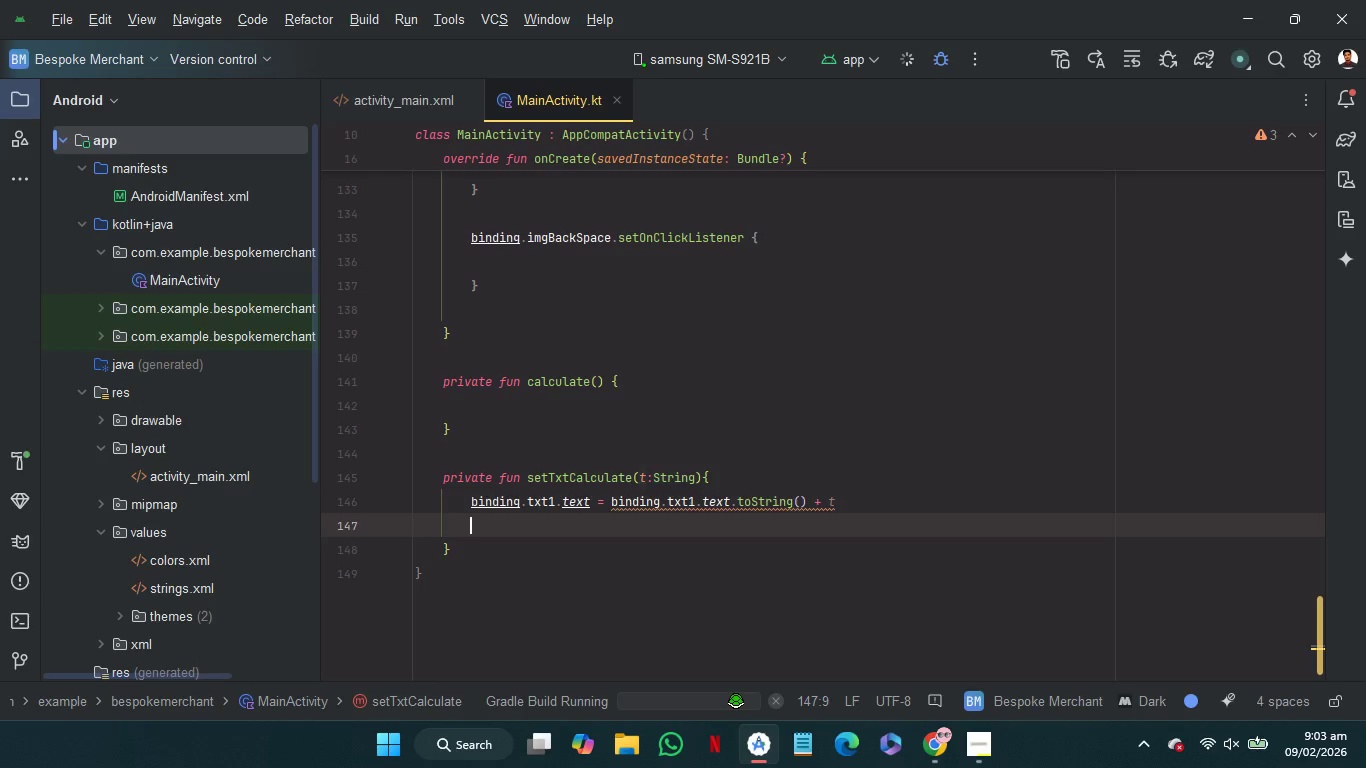 
key(Enter)
 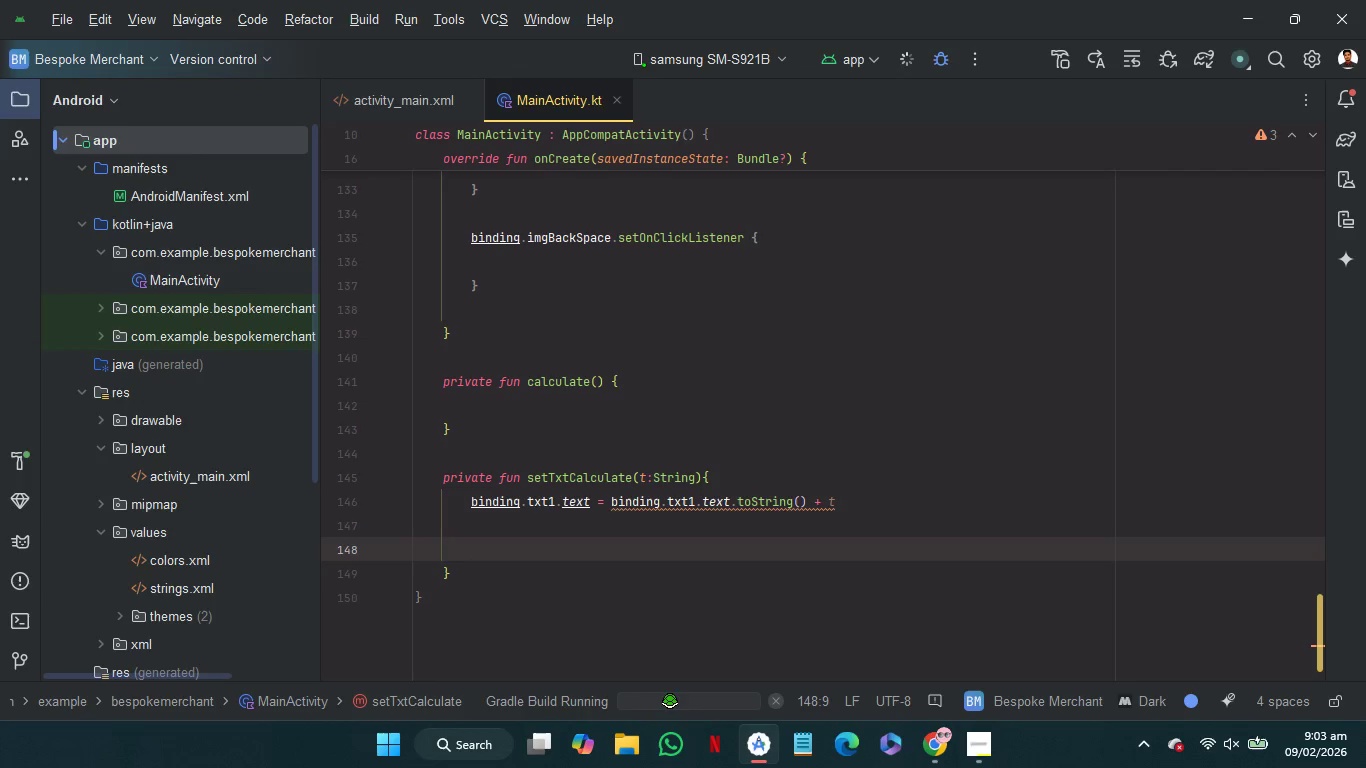 
wait(19.42)
 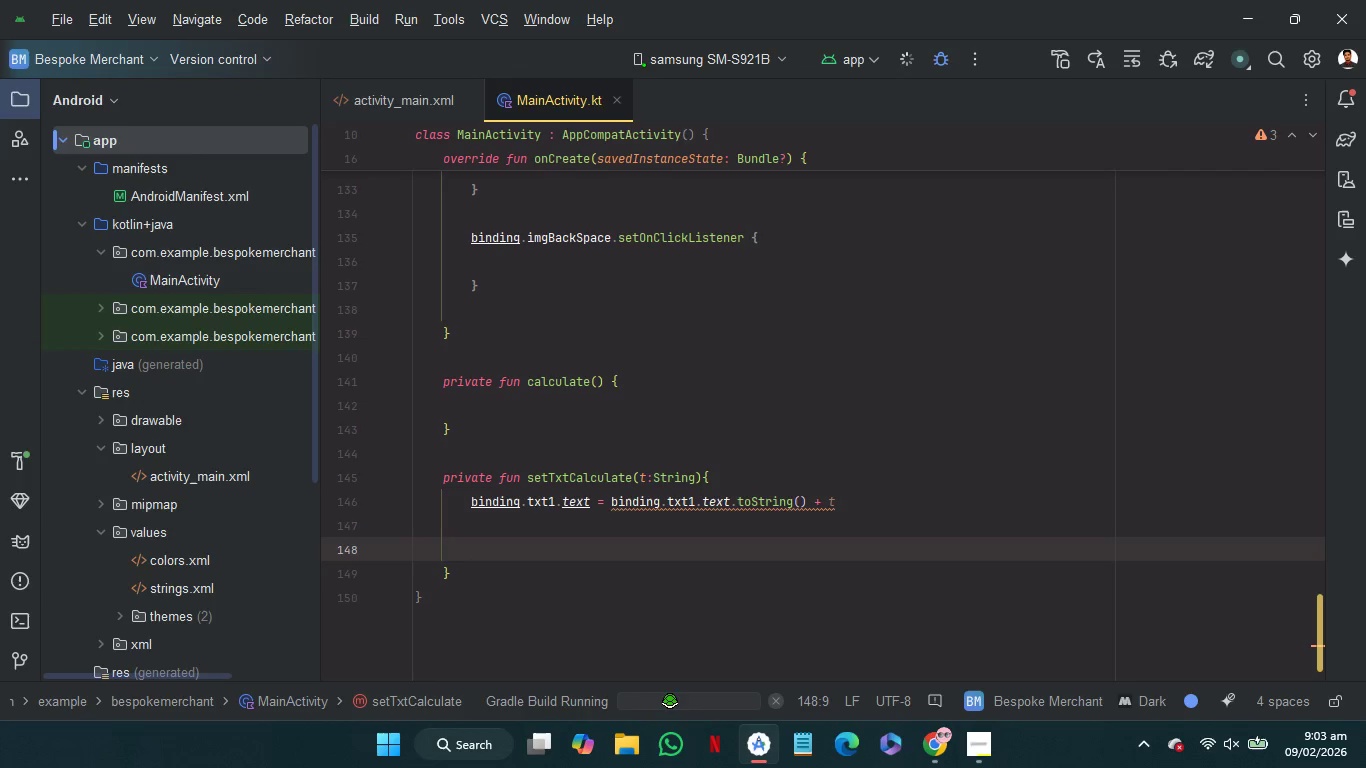 
scroll: coordinate [871, 488], scroll_direction: up, amount: 53.0
 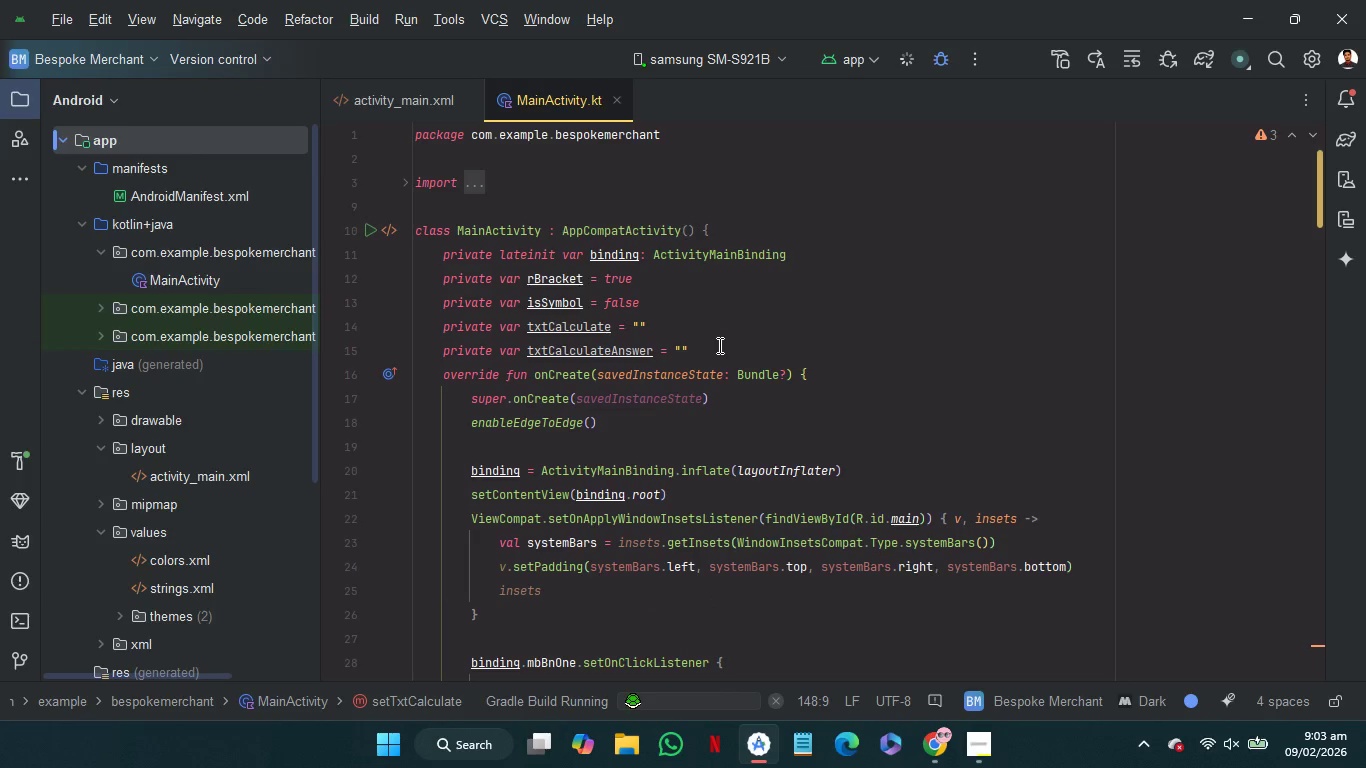 
left_click([720, 347])
 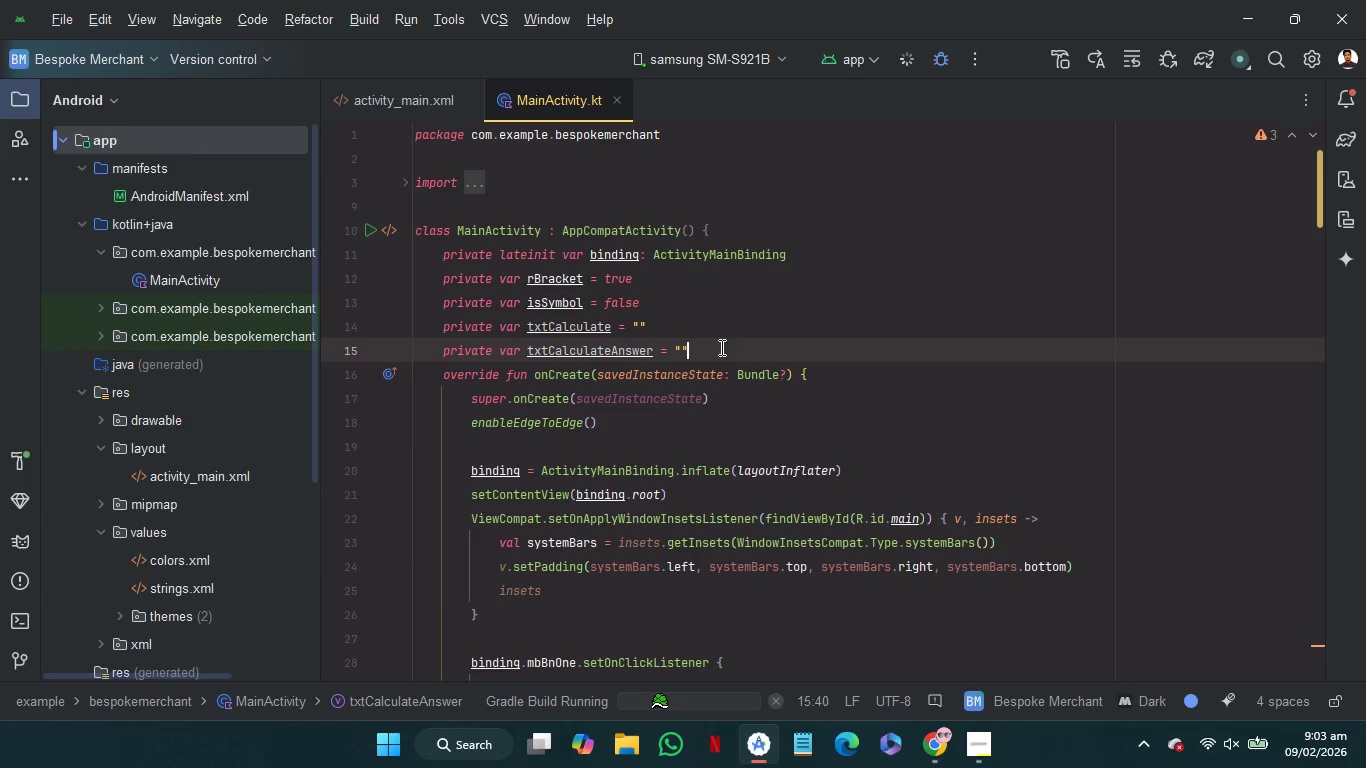 
key(Enter)
 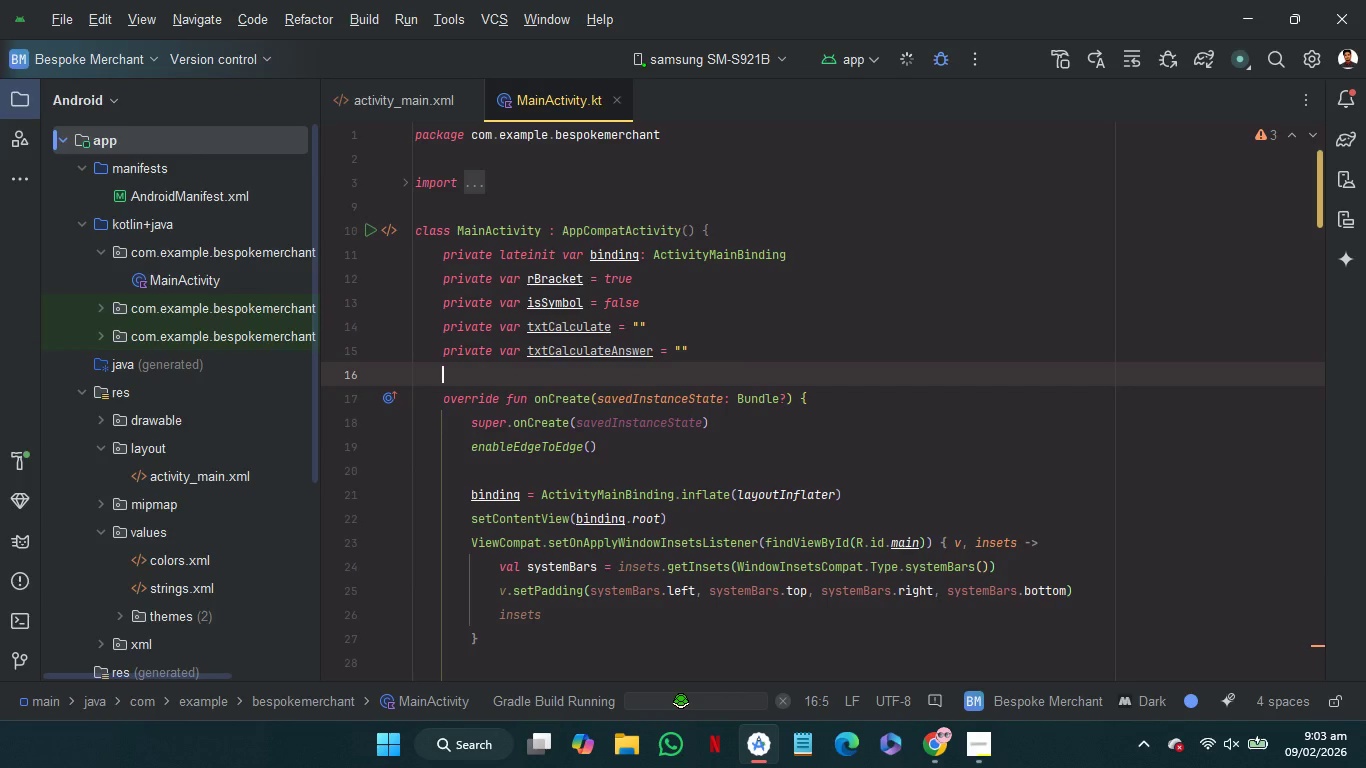 
type(pri)
 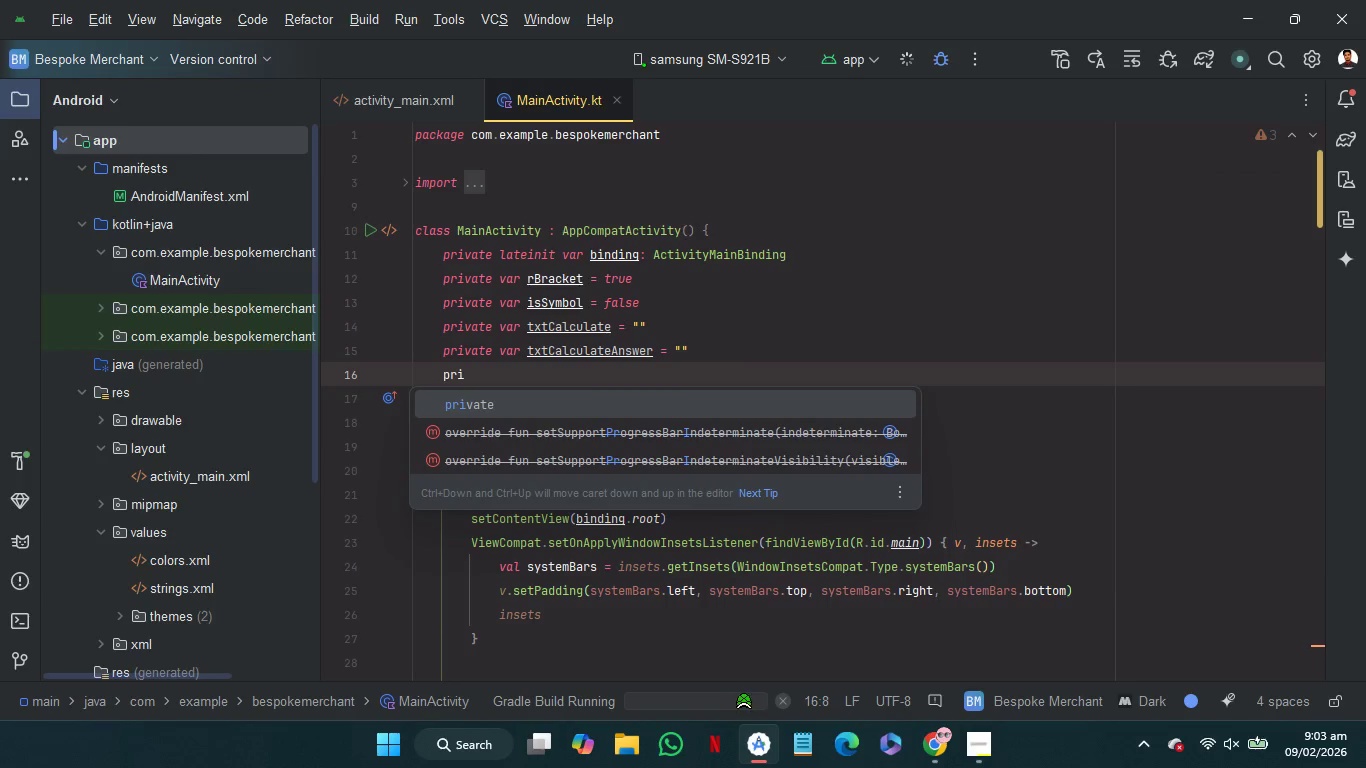 
key(Enter)
 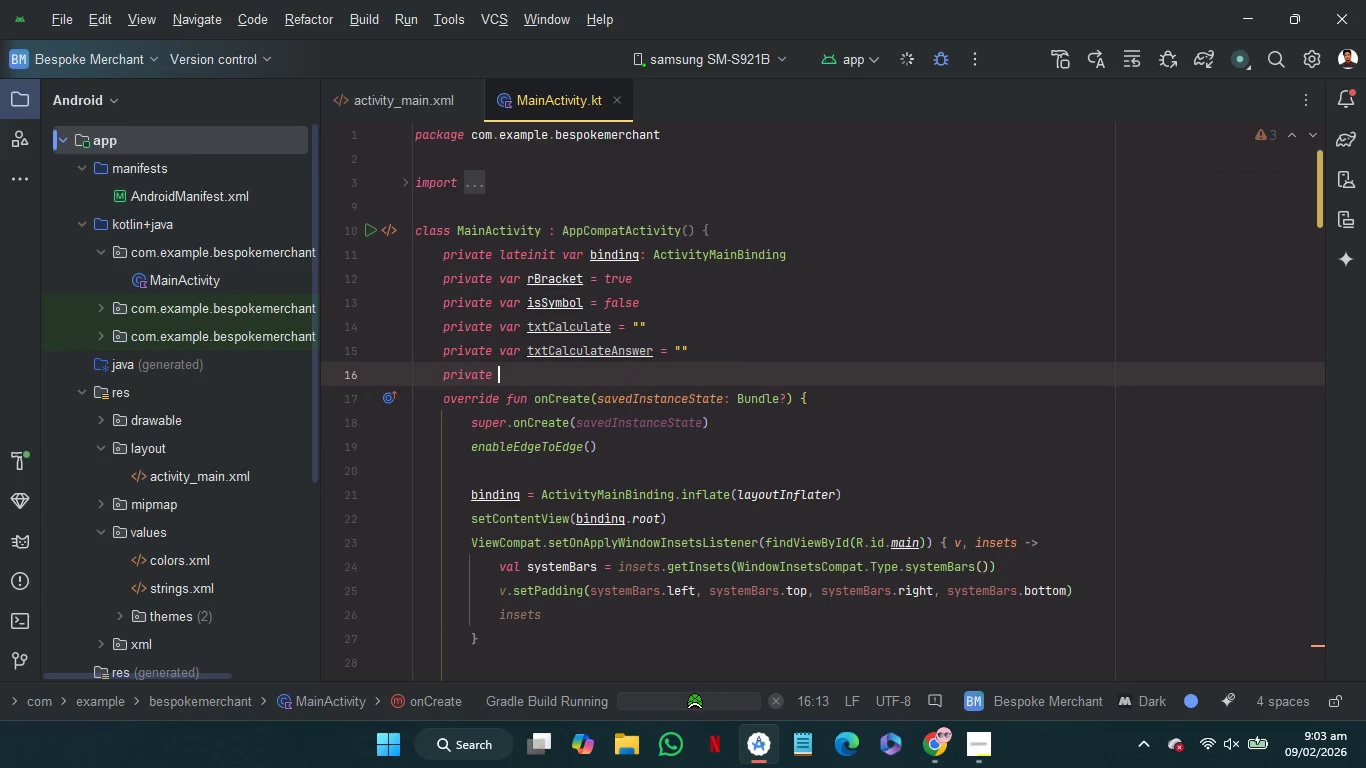 
type(var fNum = 0)
 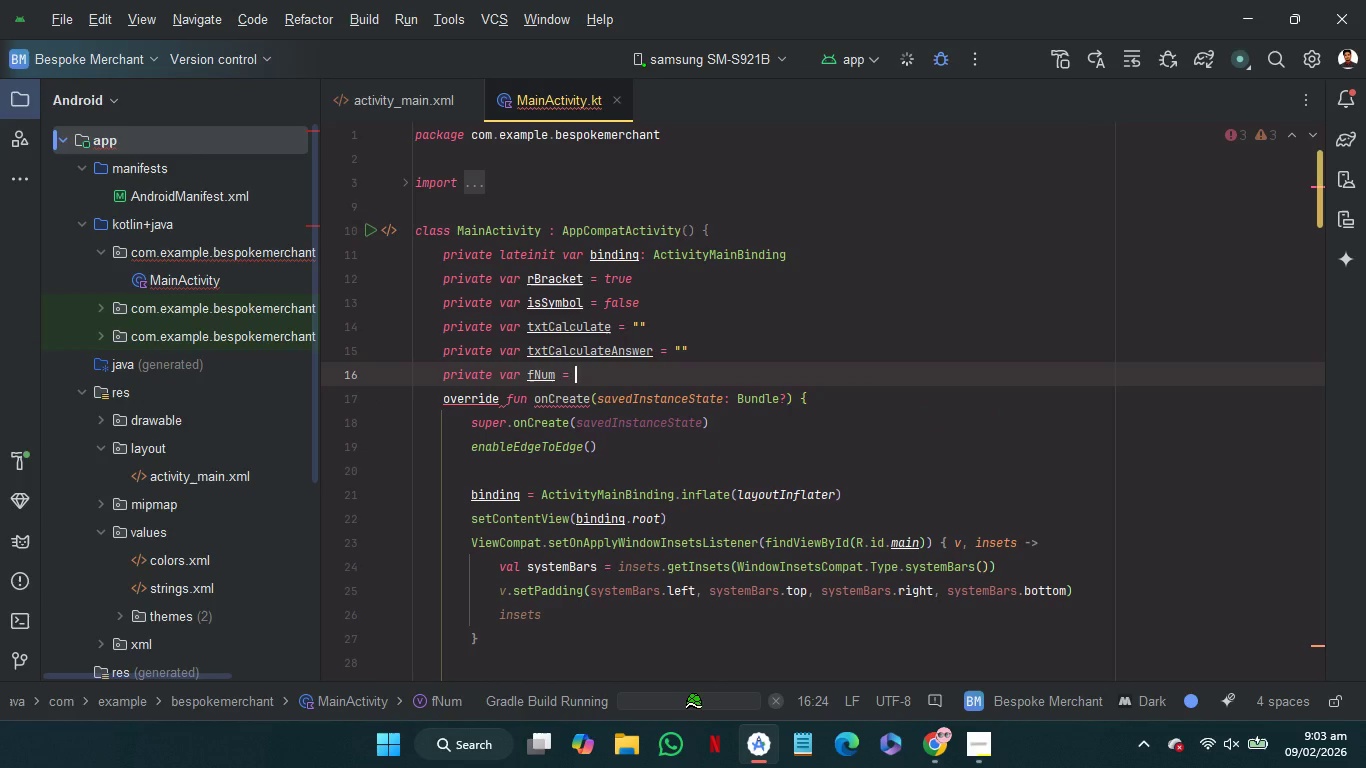 
key(Enter)
 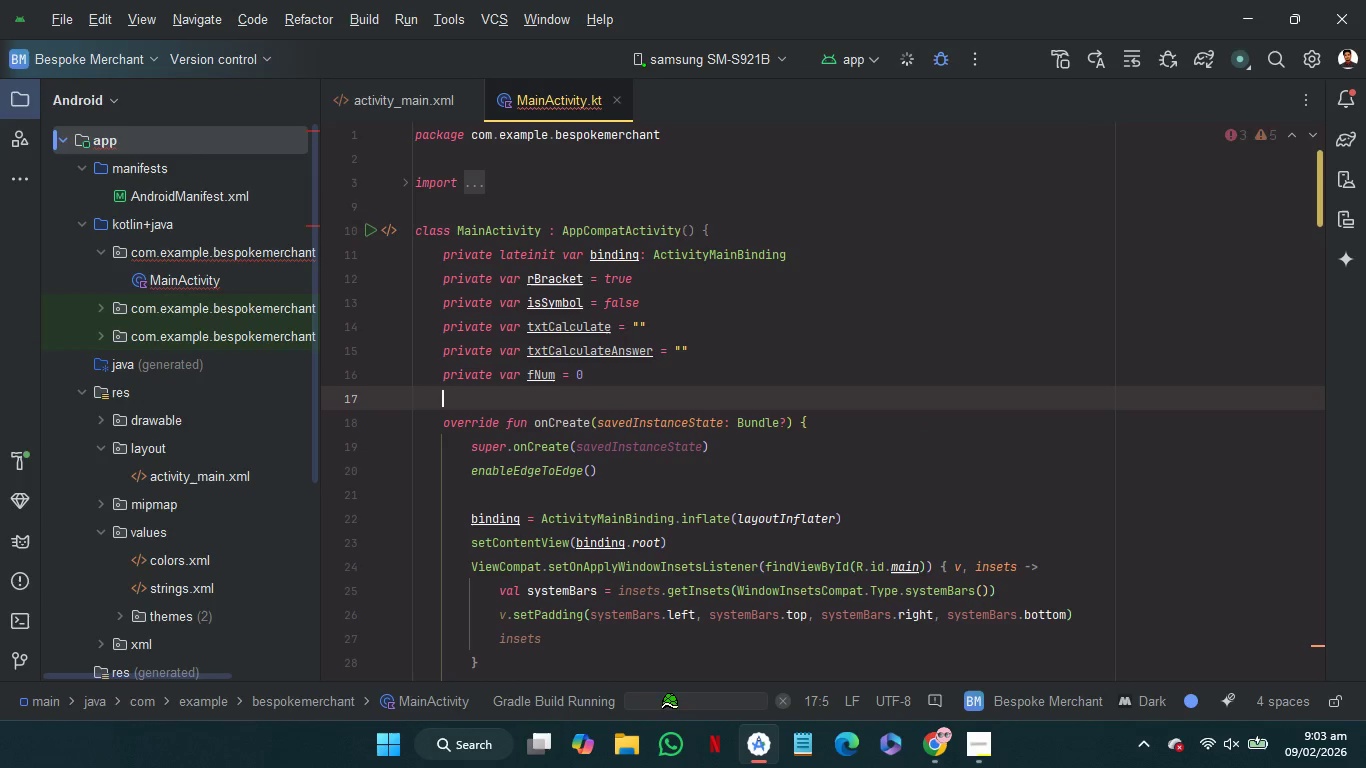 
type(v)
key(Backspace)
type(pri)
 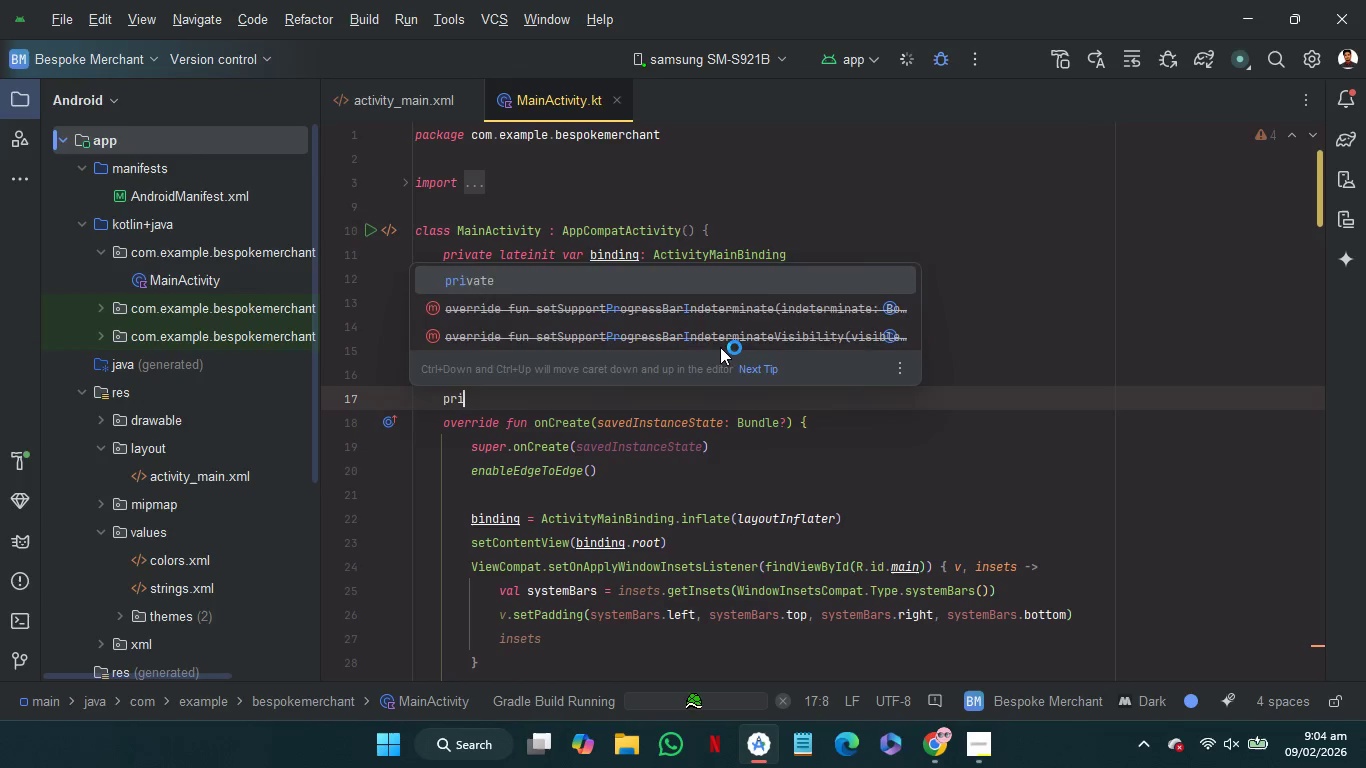 
key(Enter)
 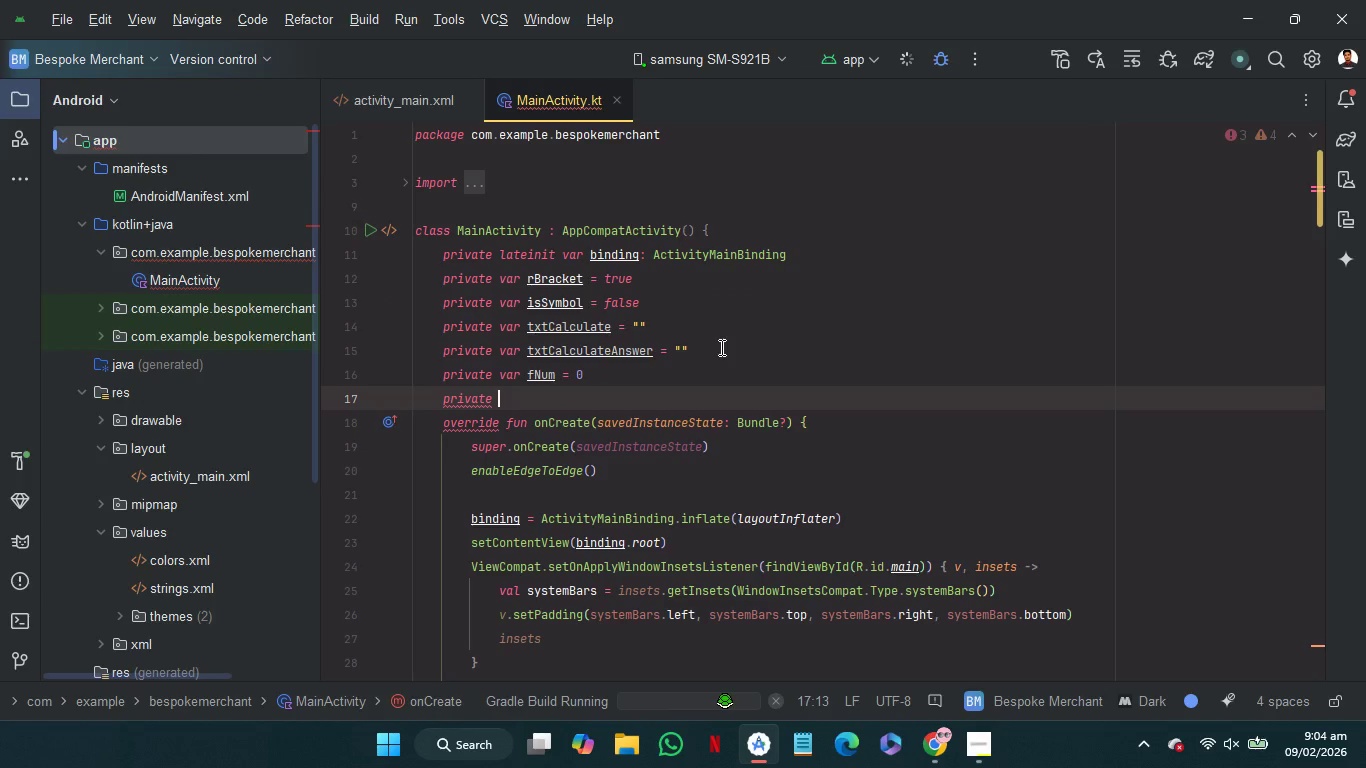 
type(var sNum = 0)
 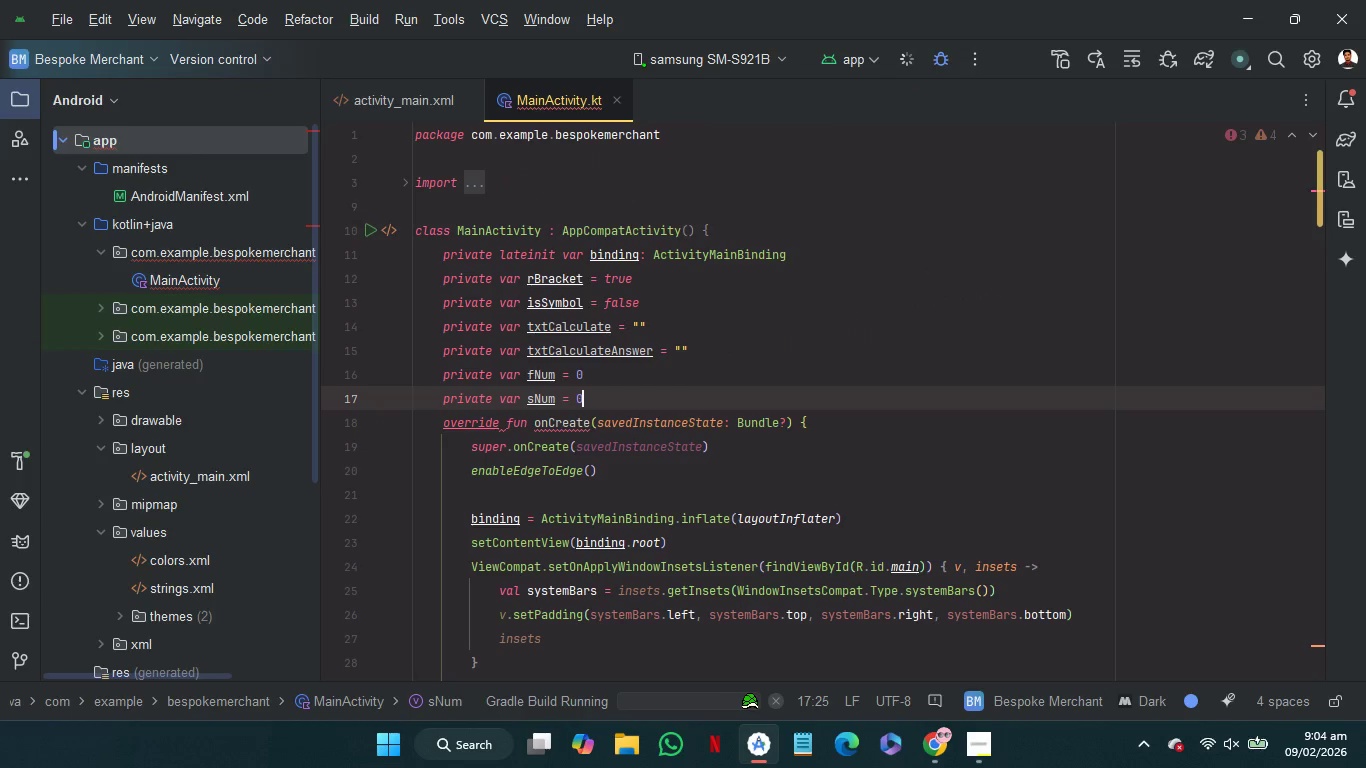 
scroll: coordinate [837, 498], scroll_direction: down, amount: 40.0
 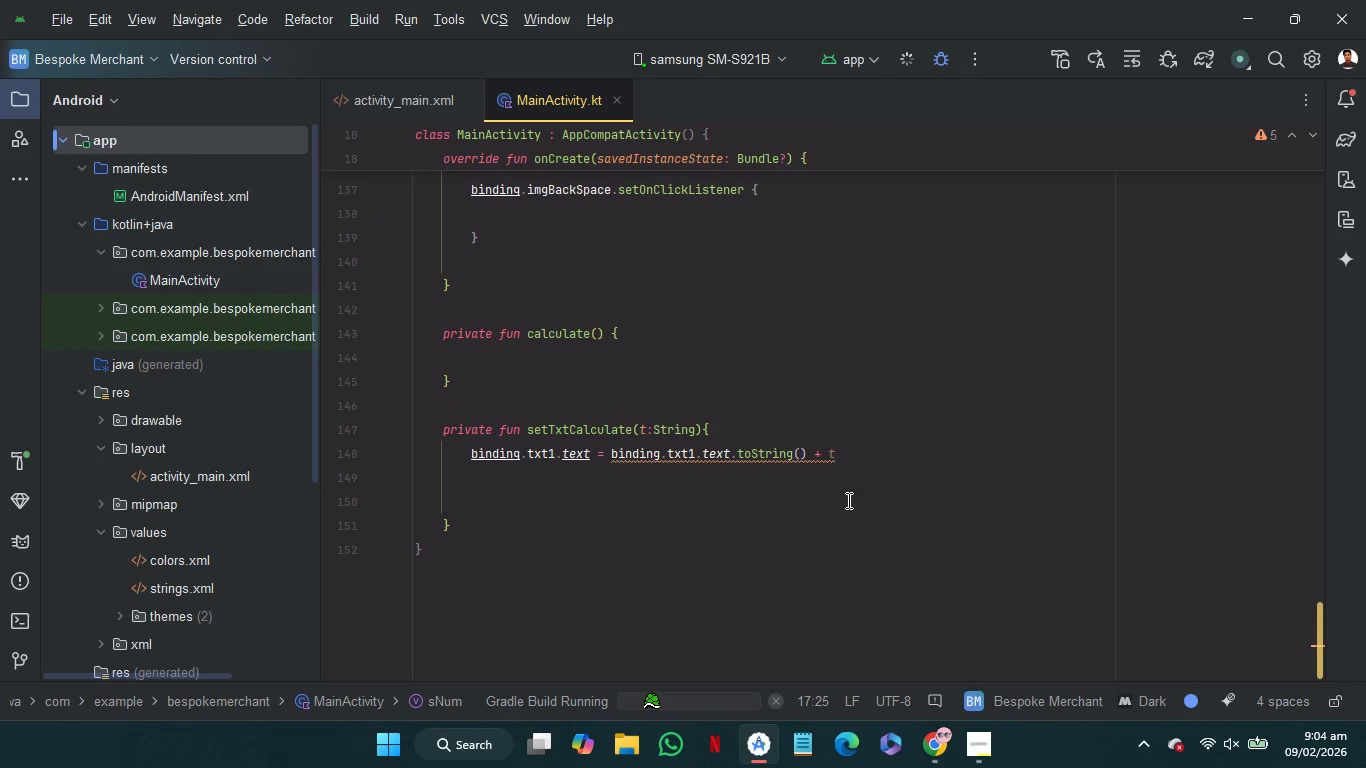 
left_click([850, 503])
 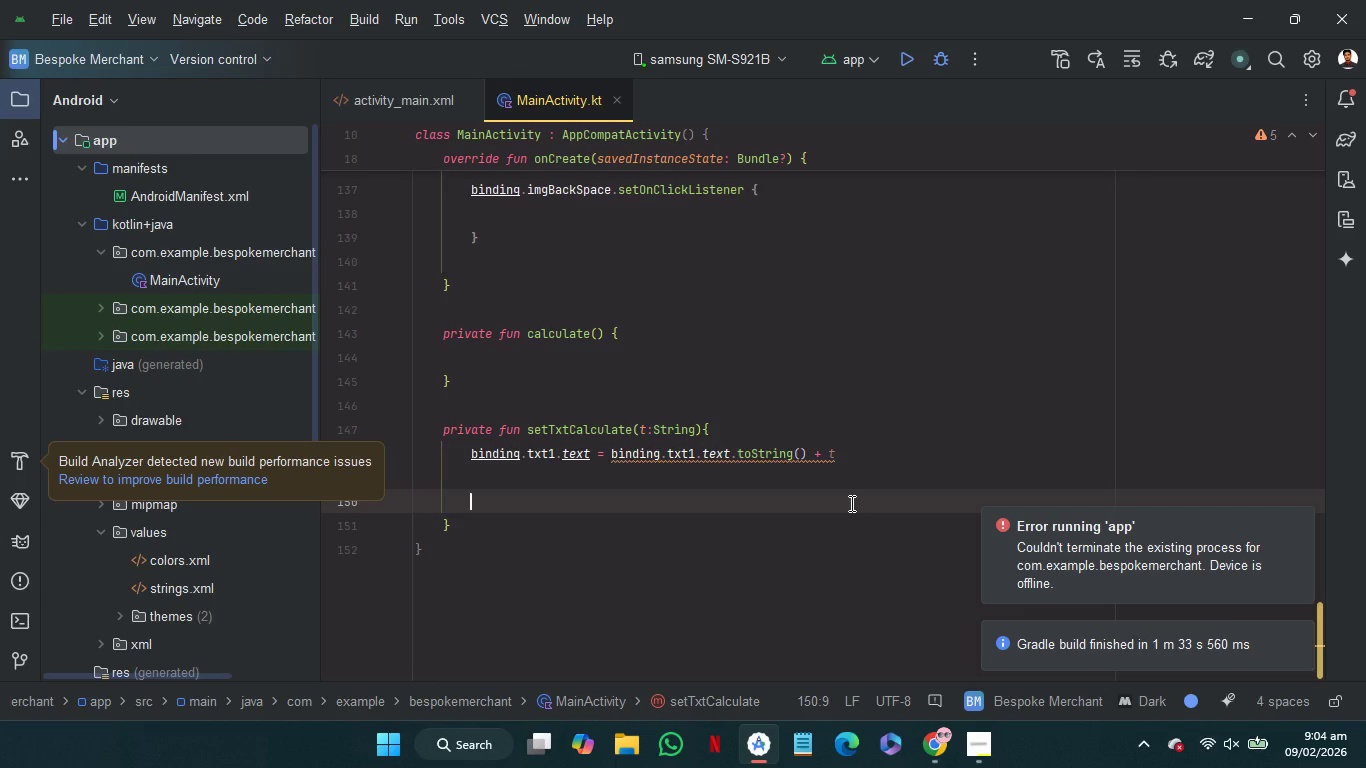 
wait(23.36)
 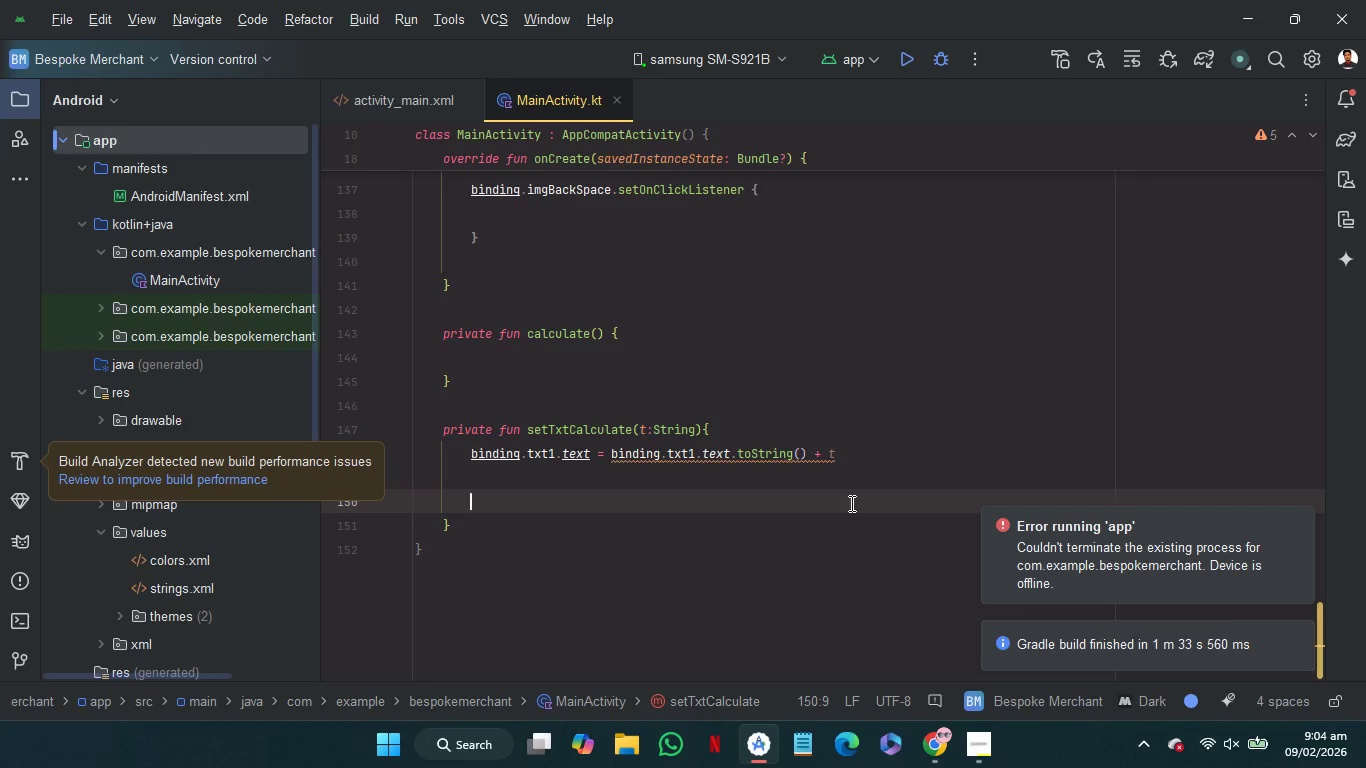 
left_click([905, 49])